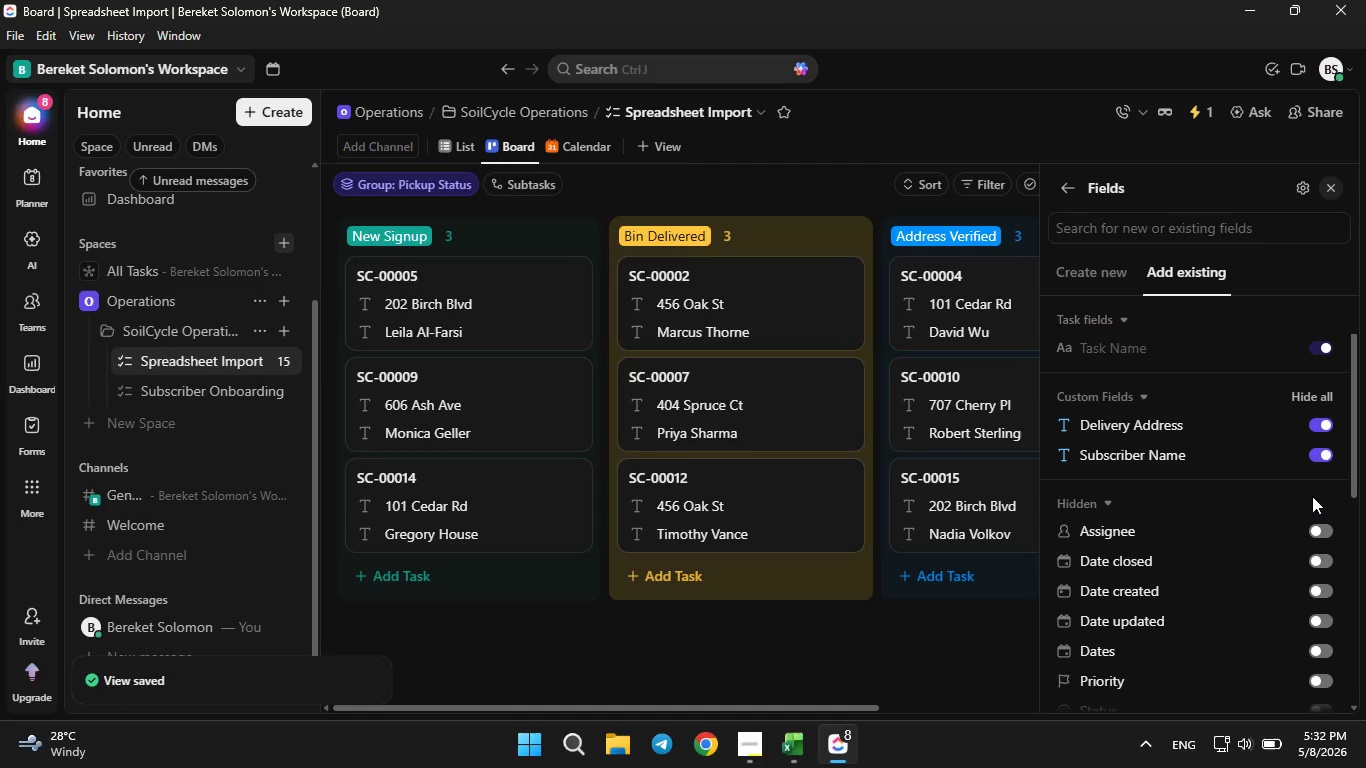 
scroll: coordinate [1308, 496], scroll_direction: down, amount: 3.0
 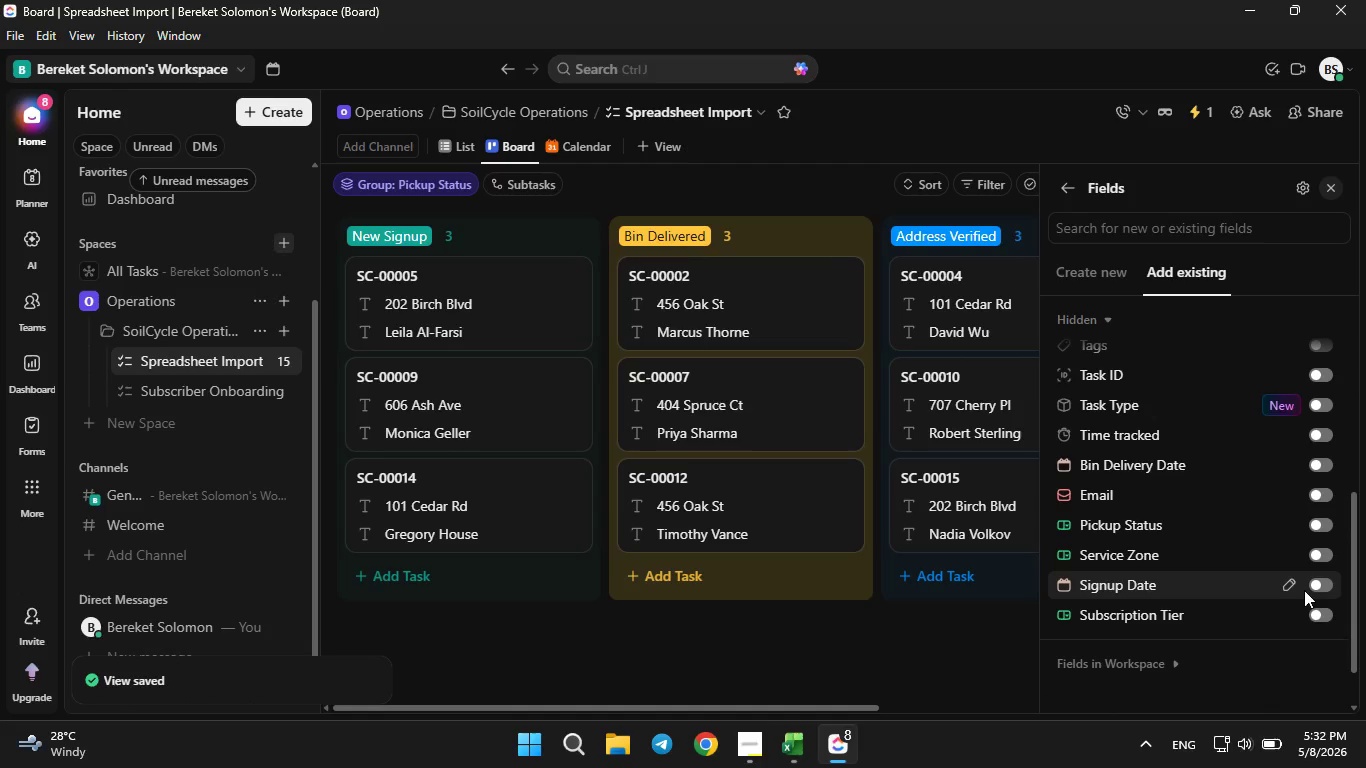 
left_click([1312, 612])
 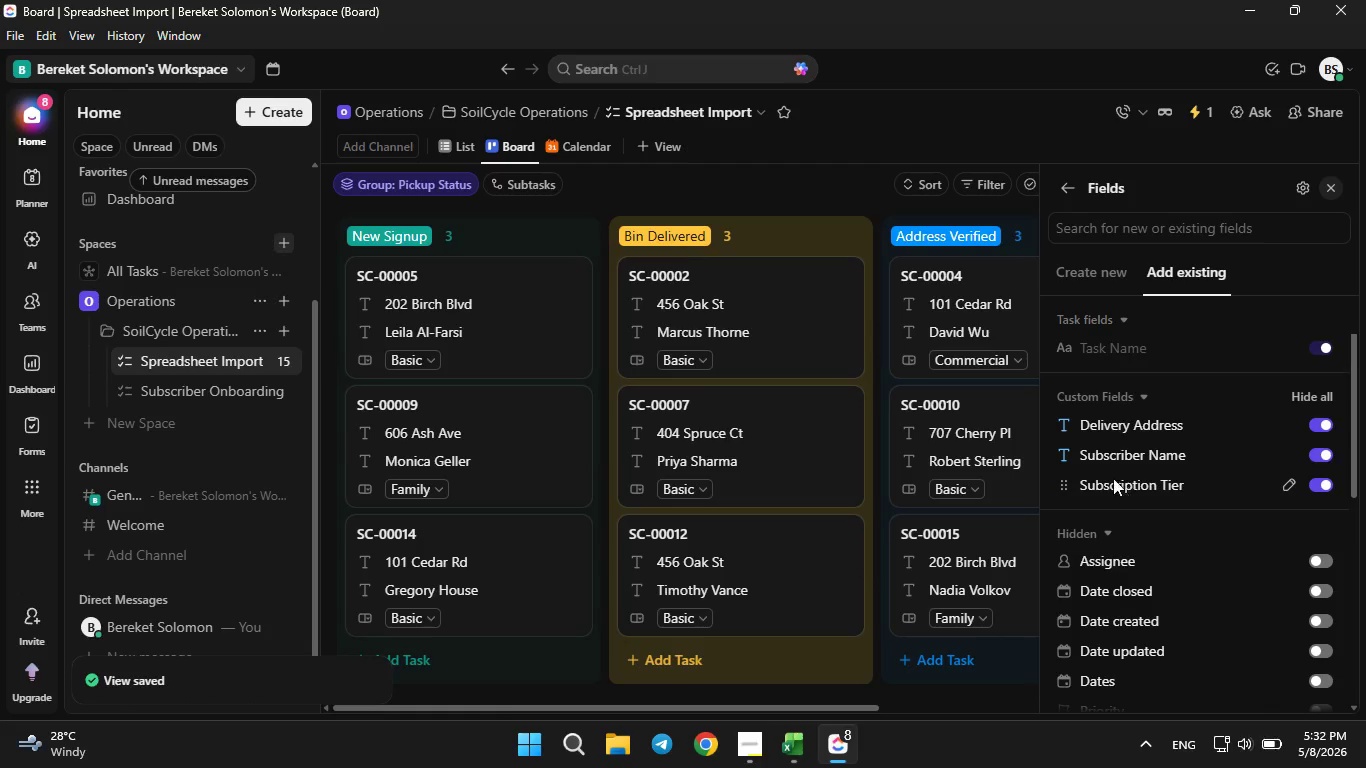 
wait(5.06)
 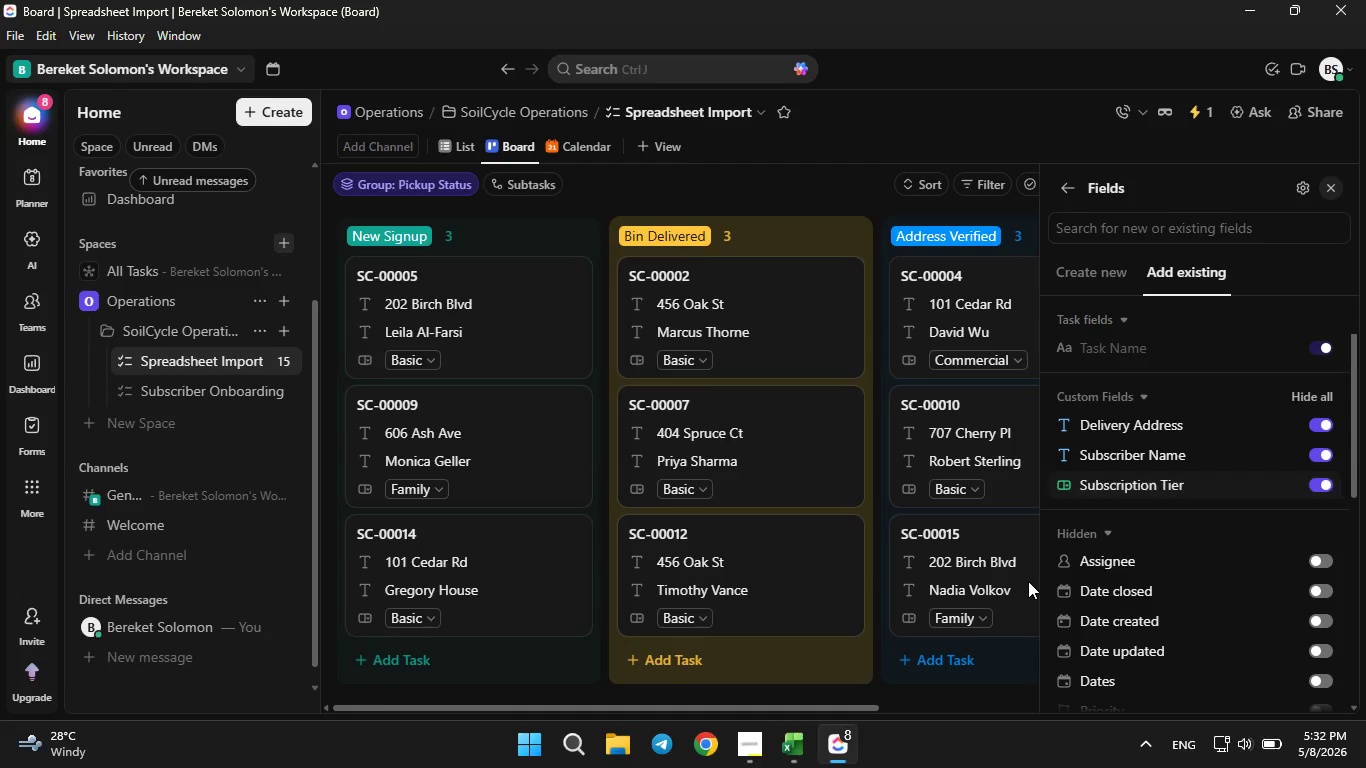 
left_click_drag(start_coordinate=[1058, 457], to_coordinate=[1055, 417])
 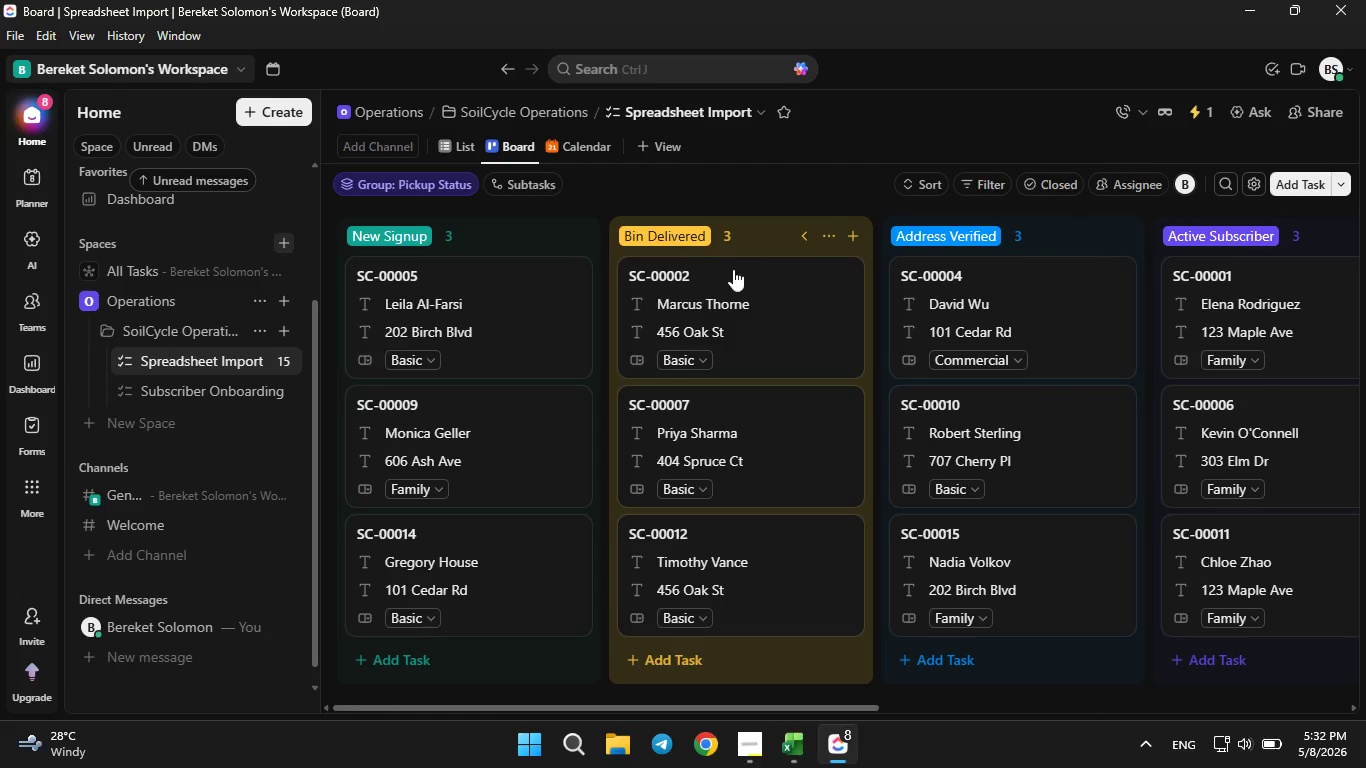 
wait(7.47)
 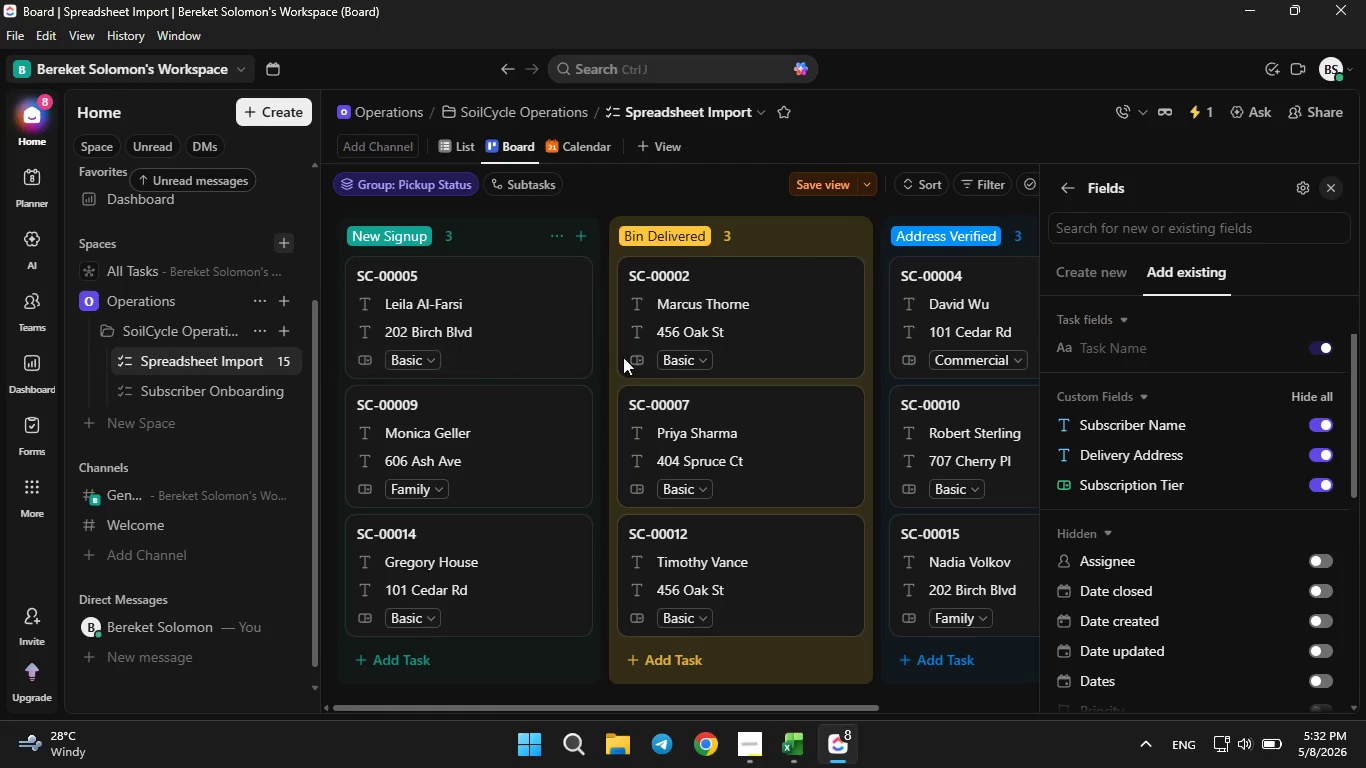 
left_click([567, 143])
 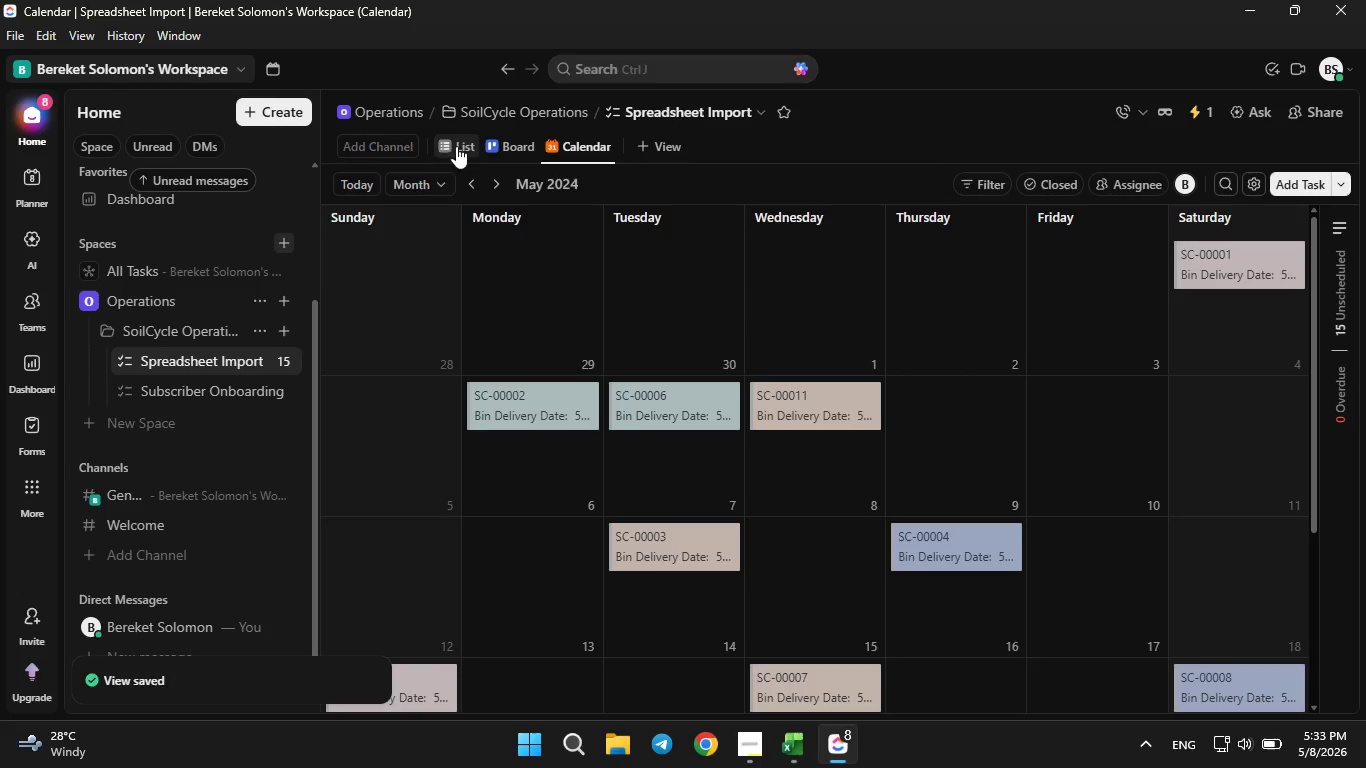 
wait(5.19)
 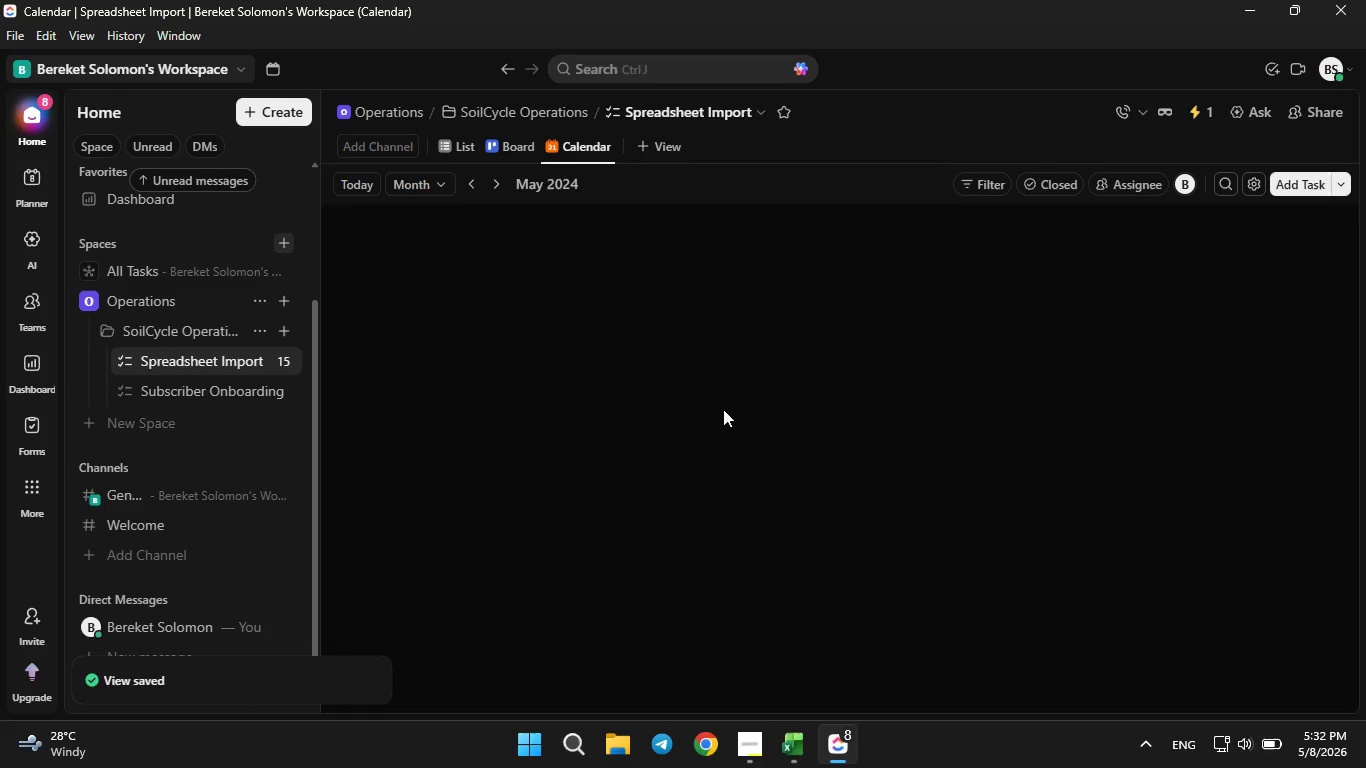 
left_click([495, 140])
 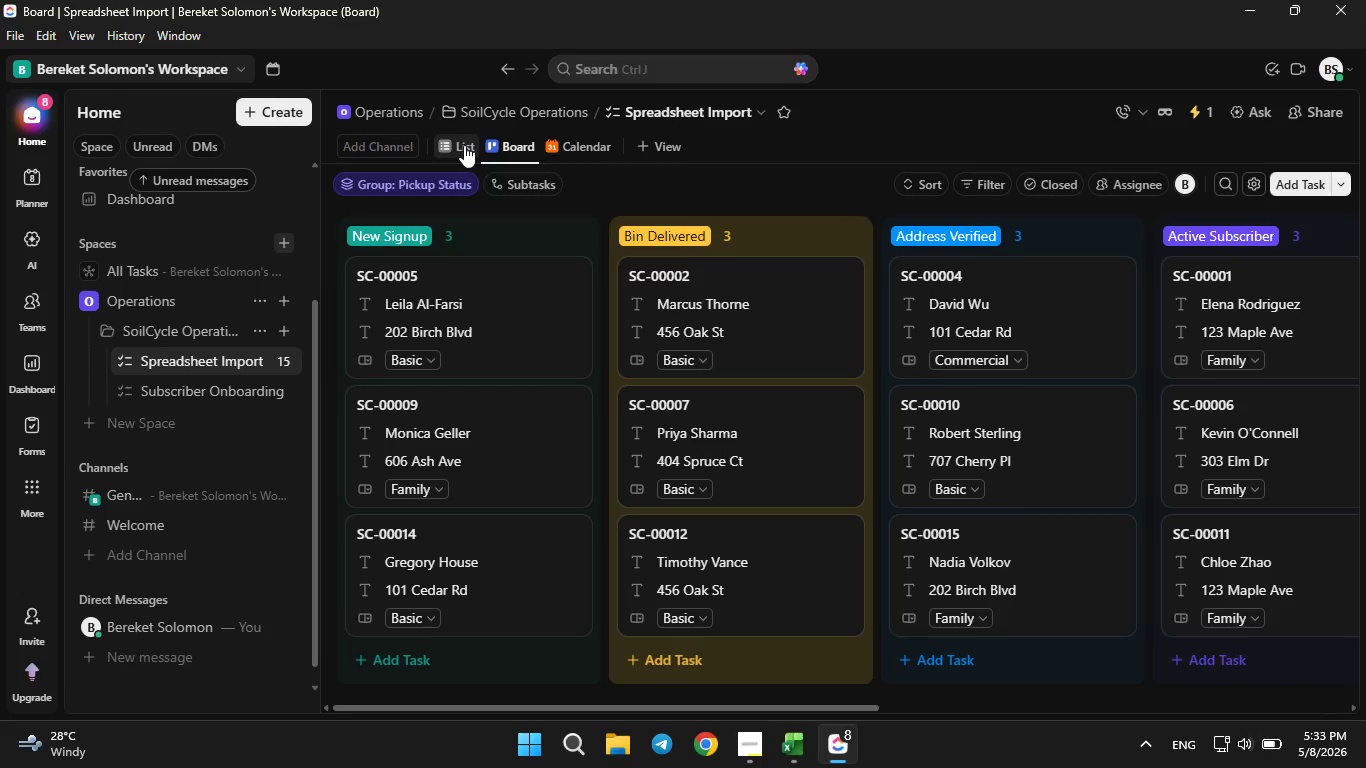 
left_click([464, 145])
 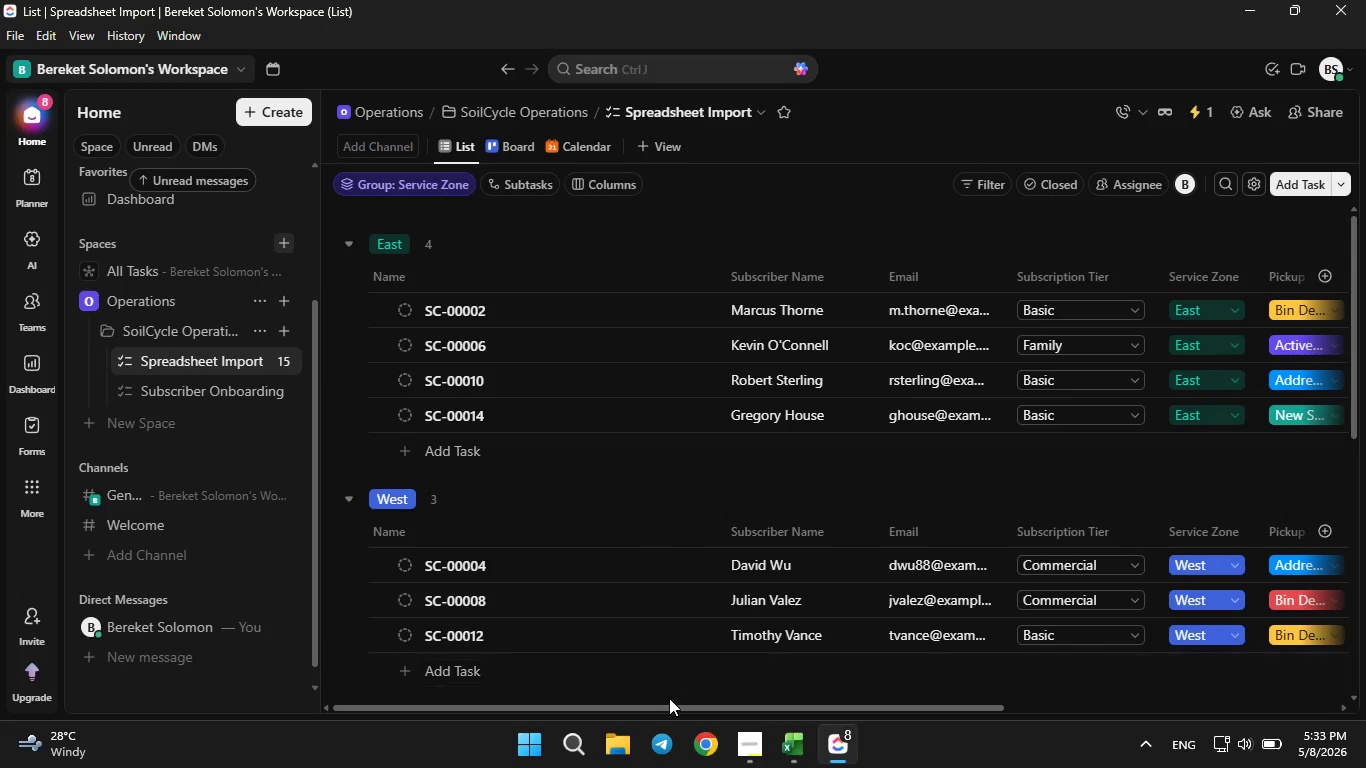 
left_click_drag(start_coordinate=[669, 707], to_coordinate=[844, 710])
 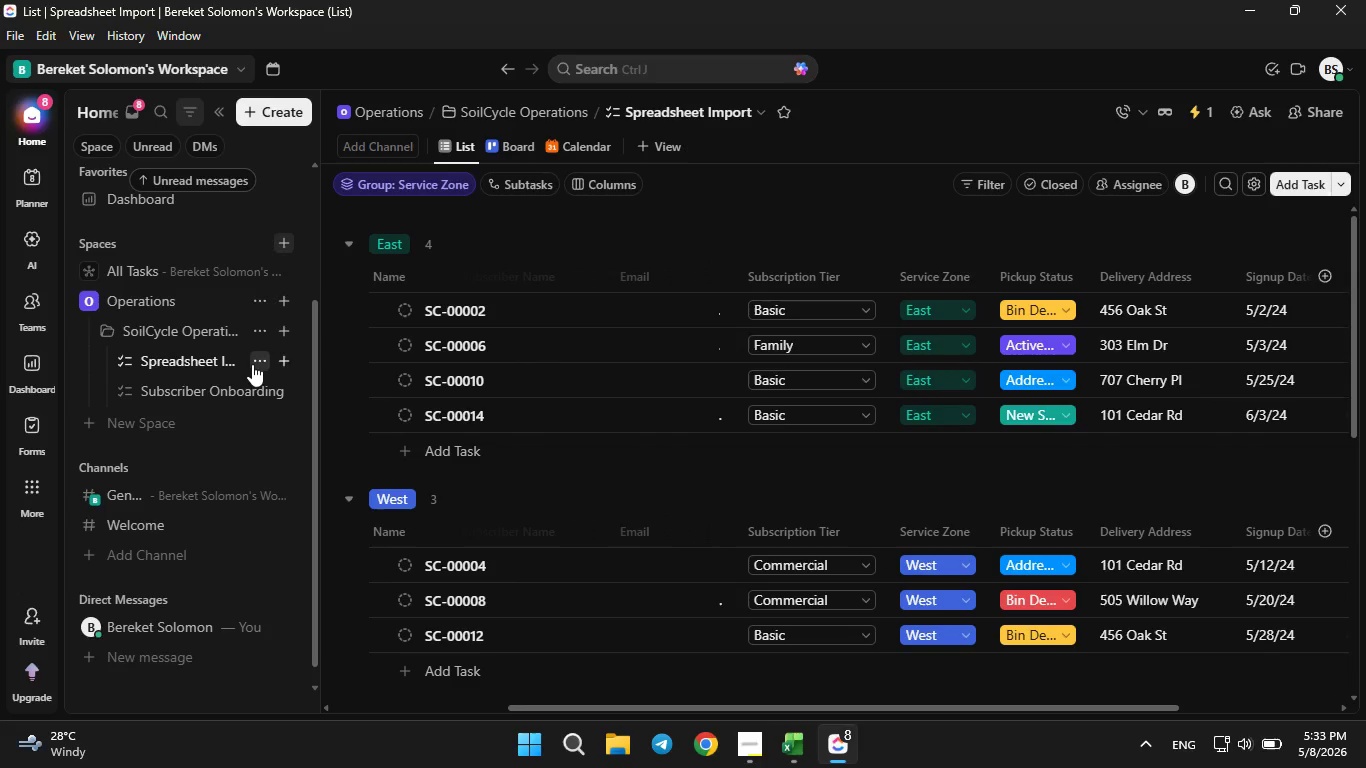 
left_click([269, 357])
 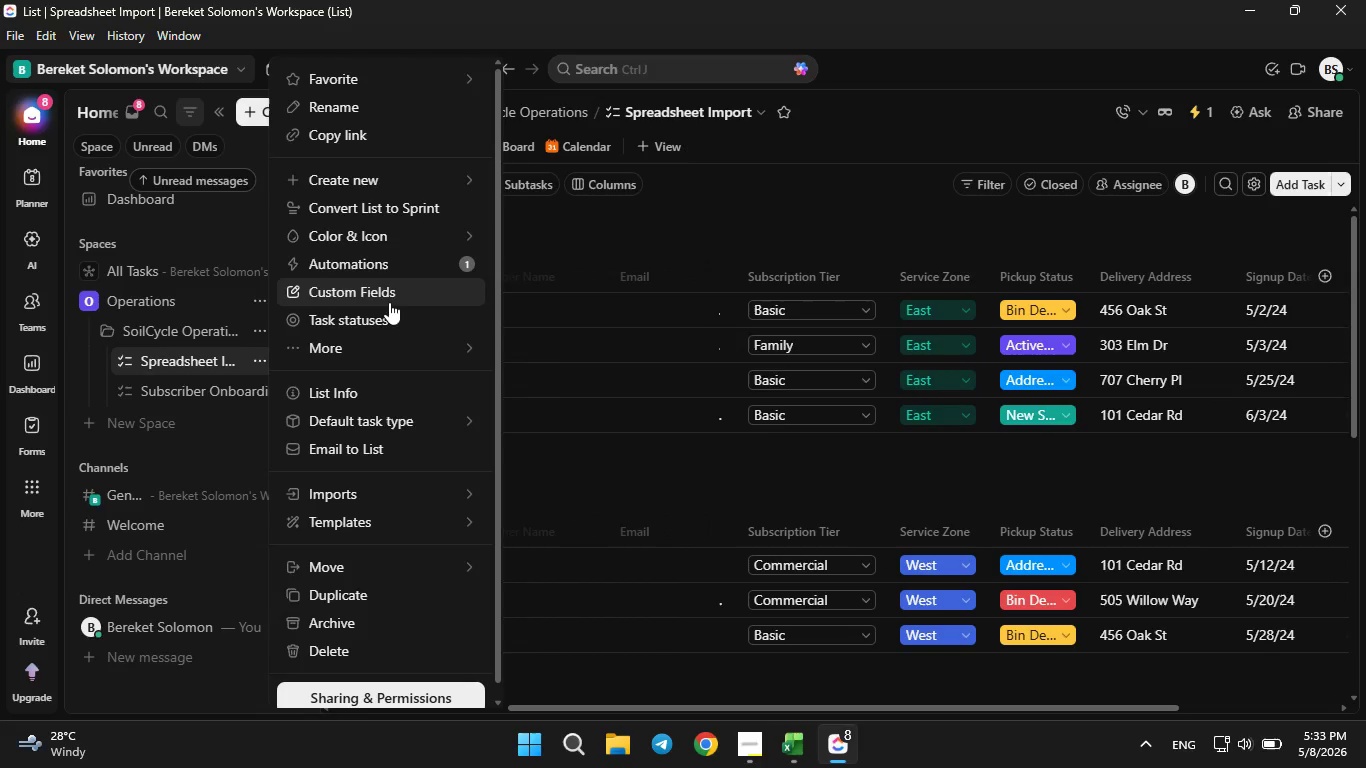 
left_click([391, 293])
 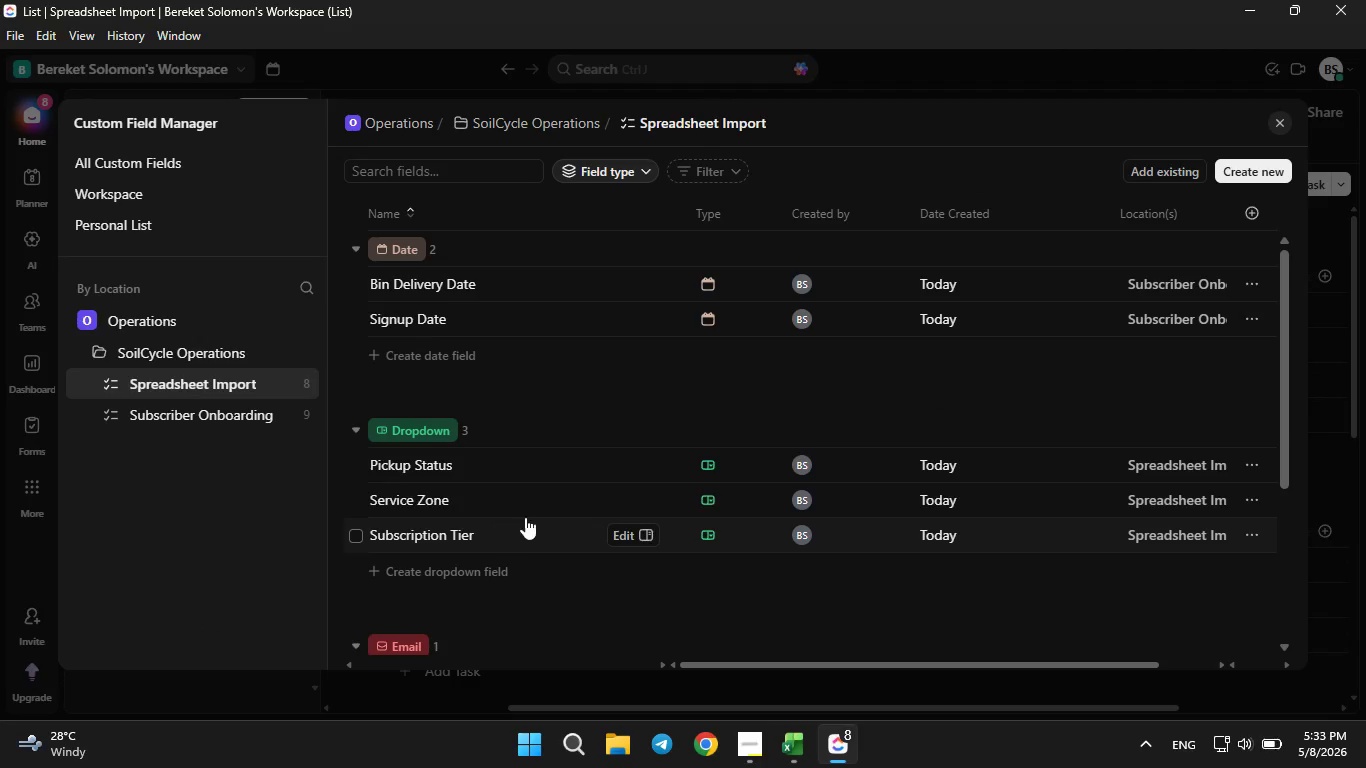 
left_click([625, 540])
 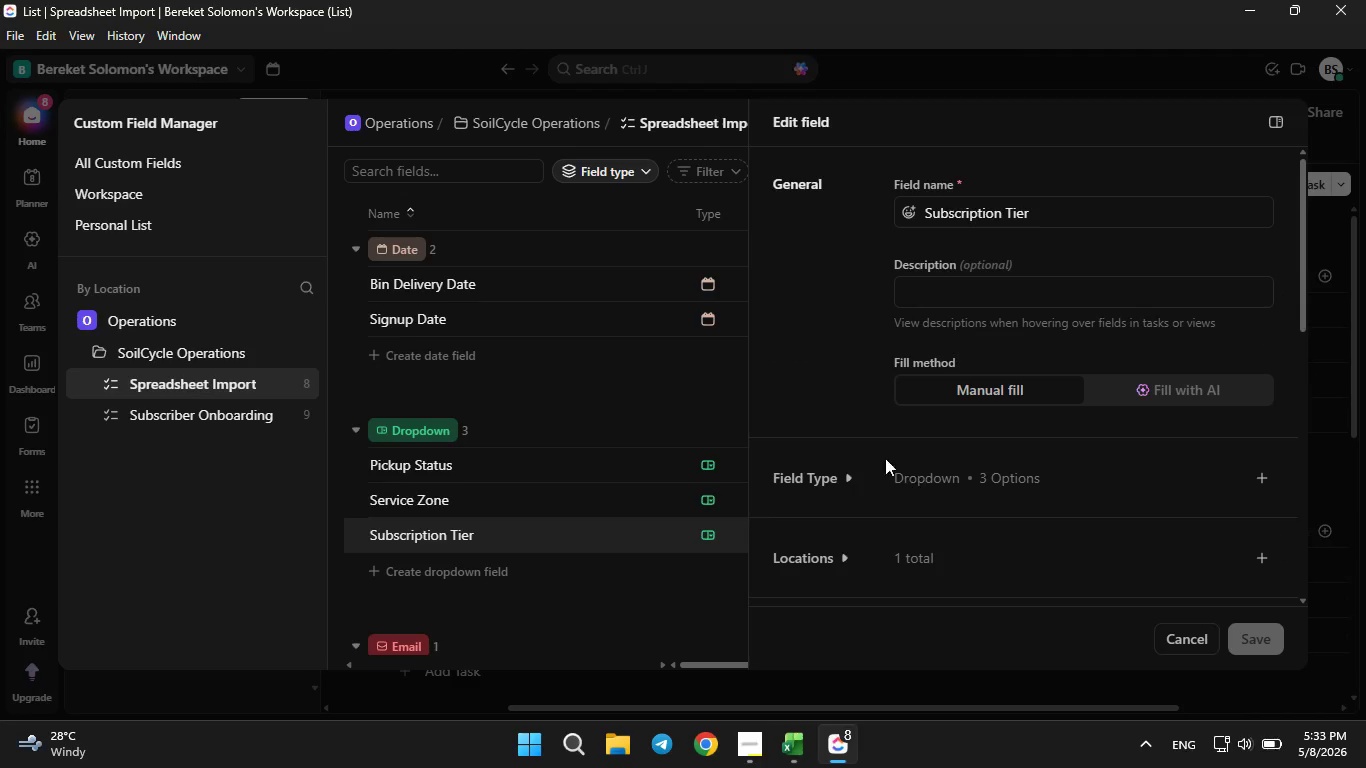 
left_click([805, 479])
 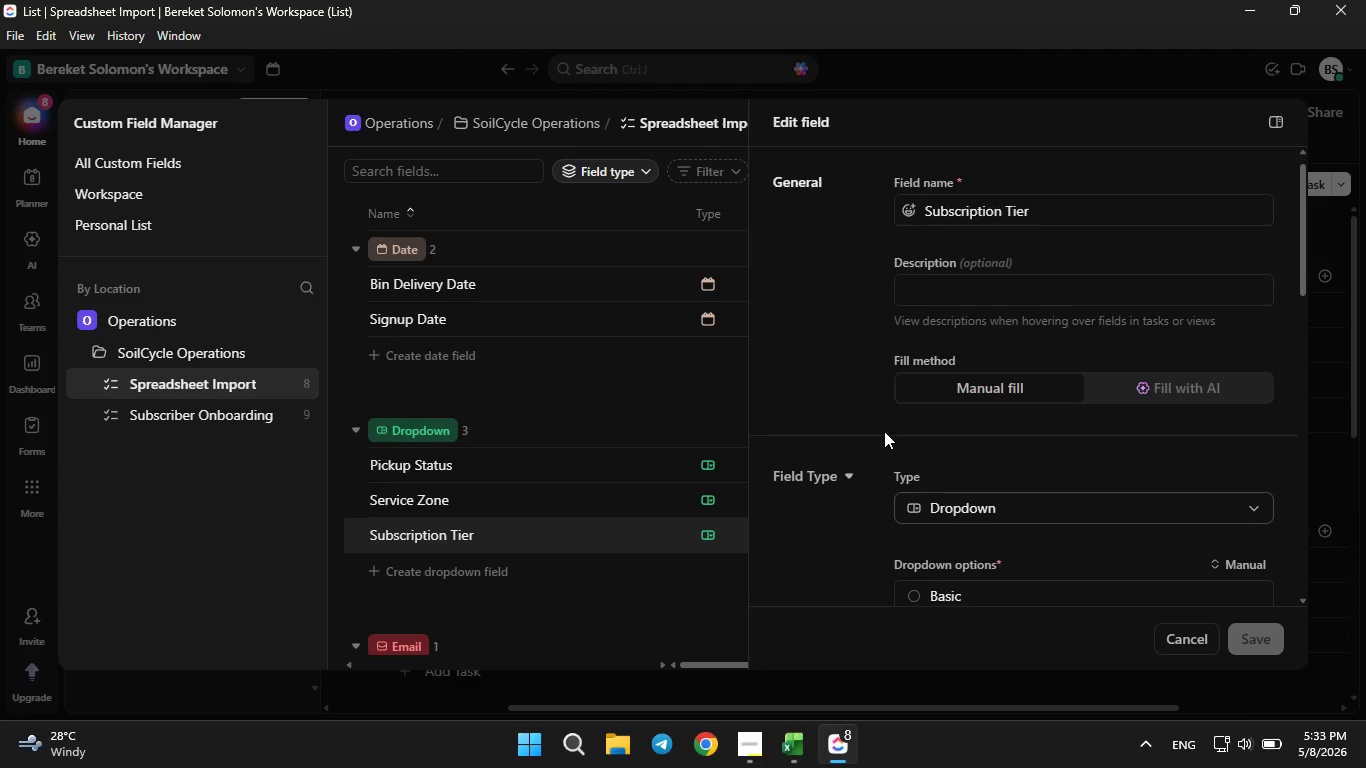 
scroll: coordinate [884, 431], scroll_direction: down, amount: 2.0
 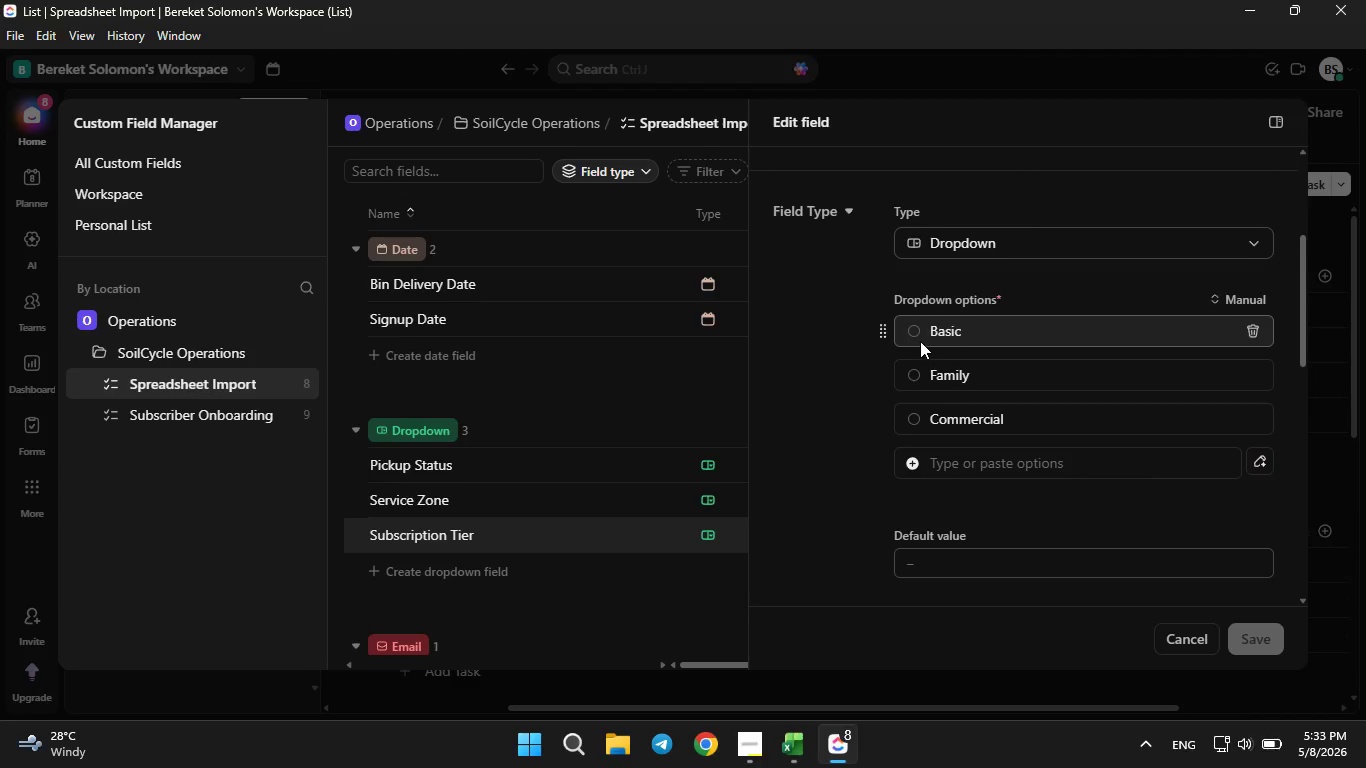 
left_click([920, 341])
 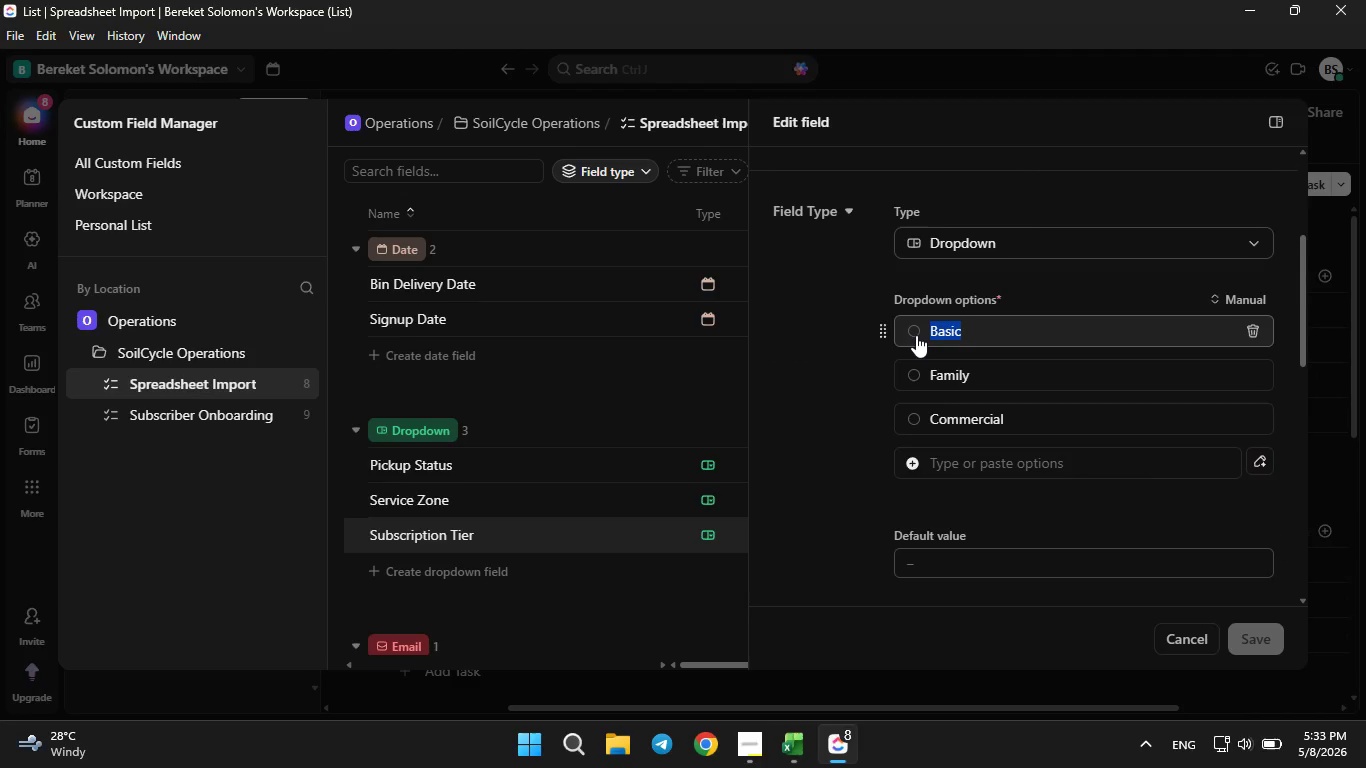 
left_click([914, 335])
 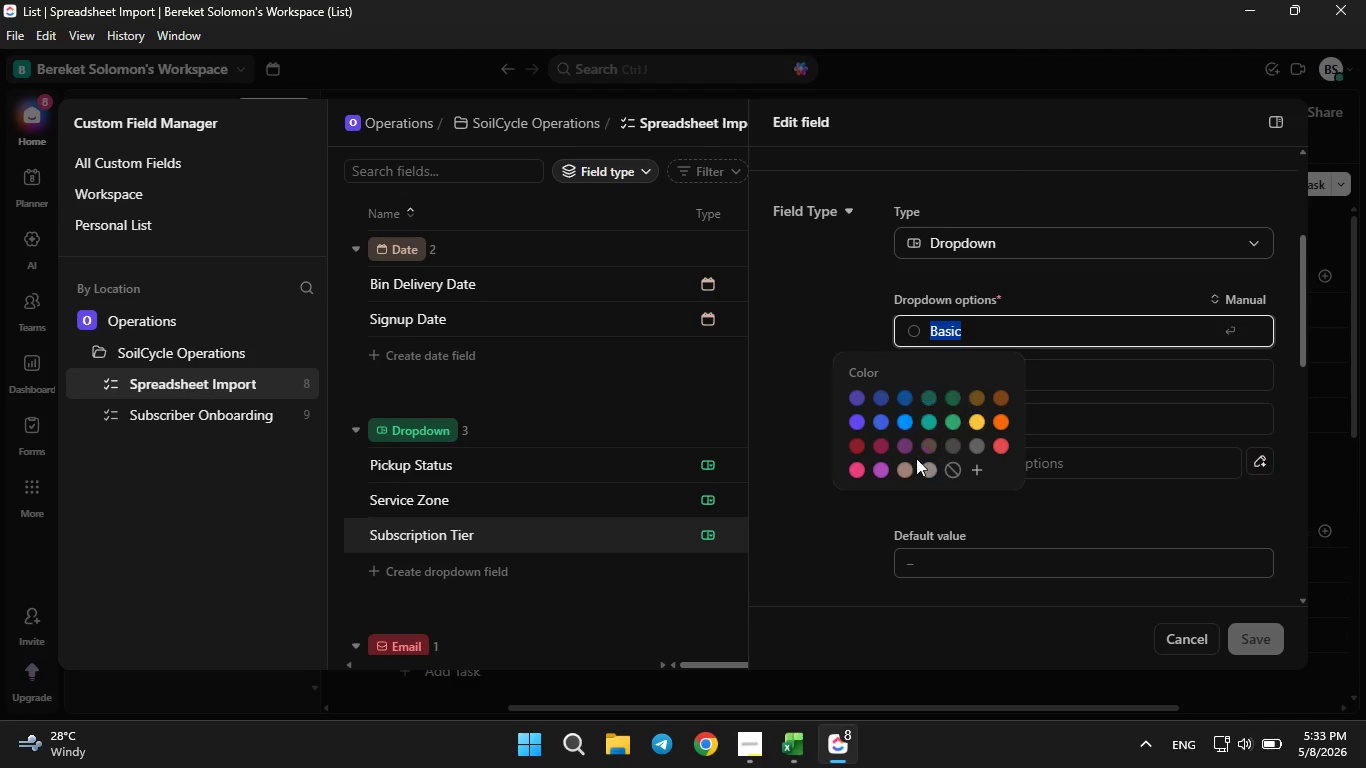 
left_click([926, 444])
 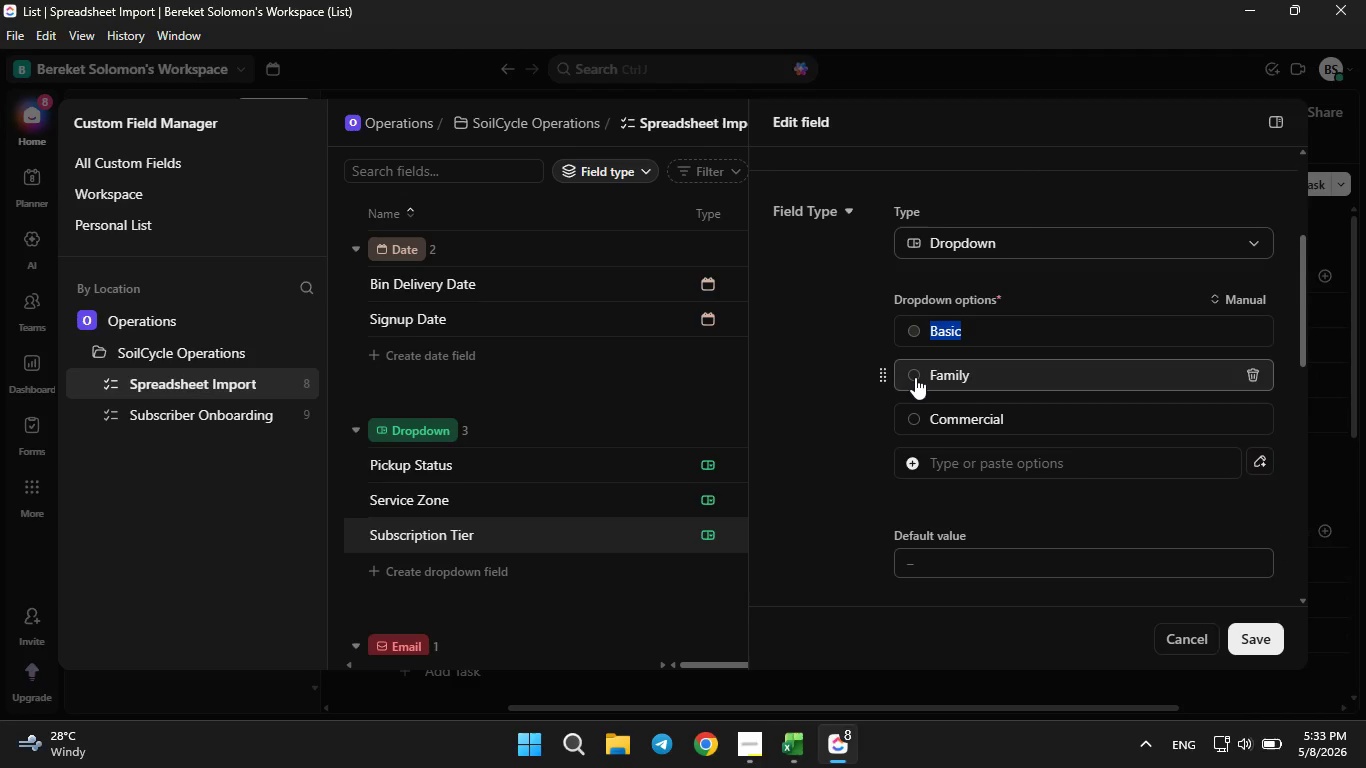 
left_click([915, 374])
 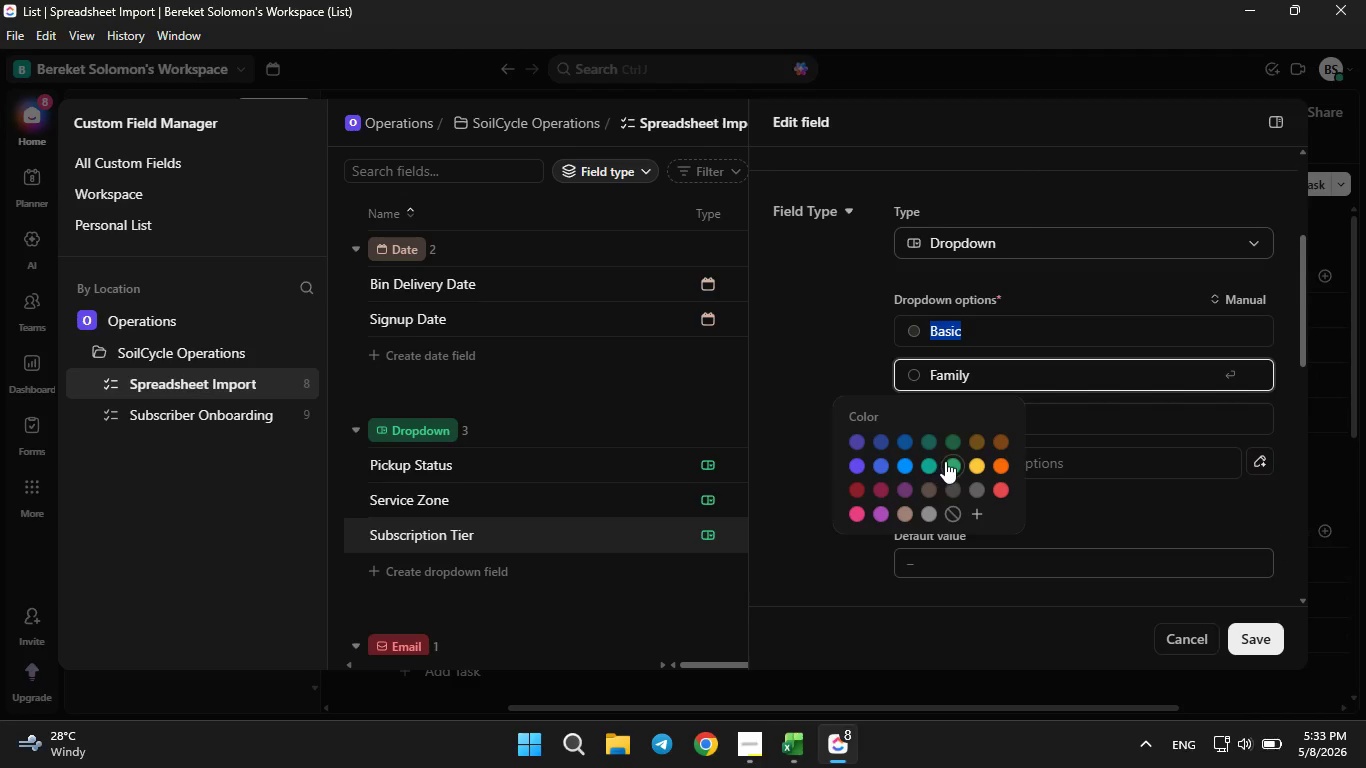 
left_click([945, 461])
 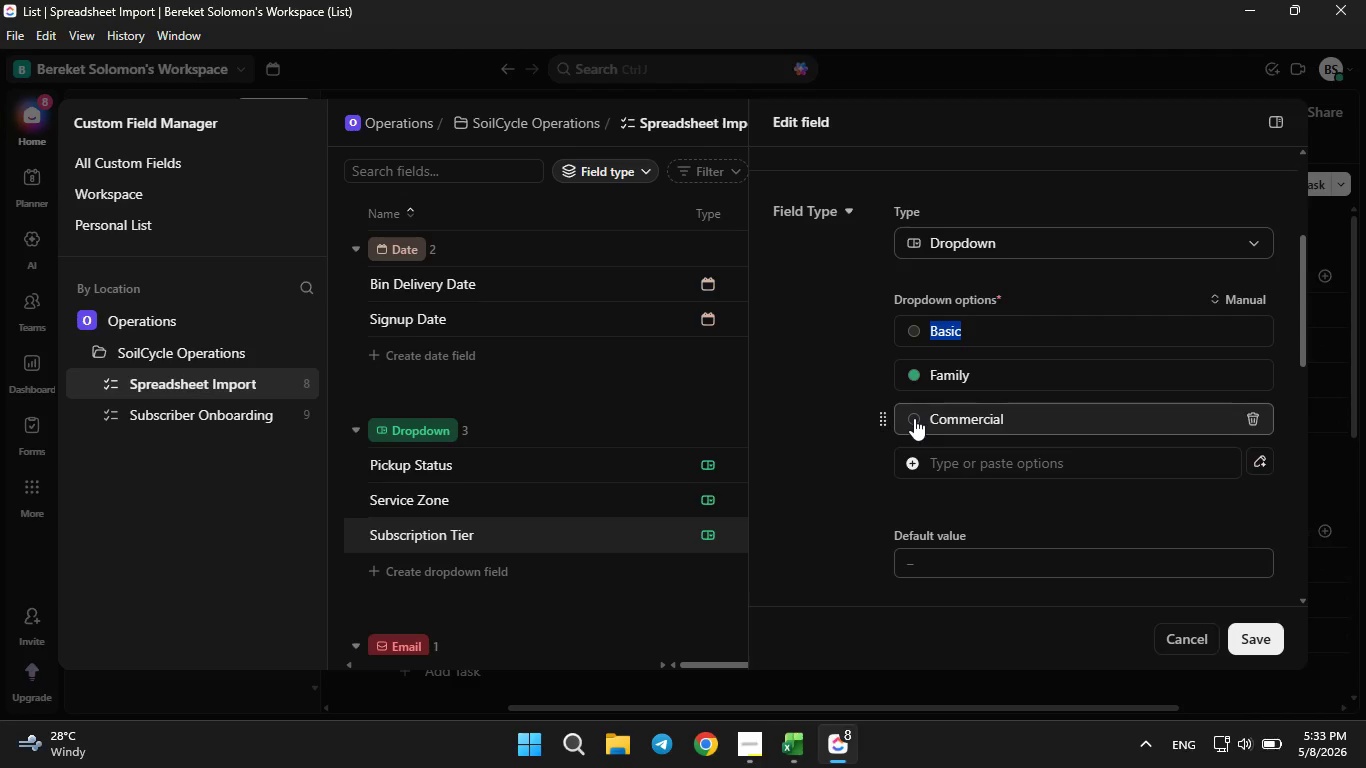 
left_click([914, 418])
 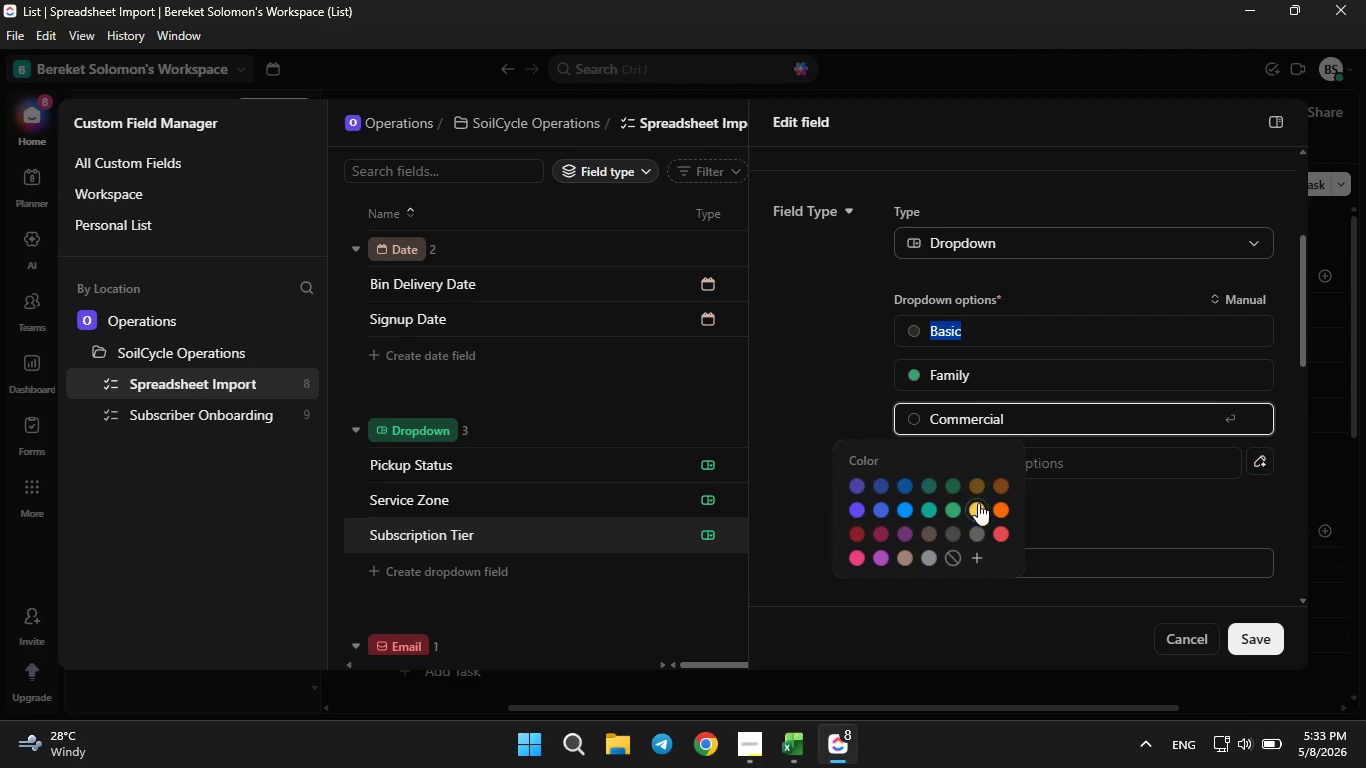 
mouse_move([955, 523])
 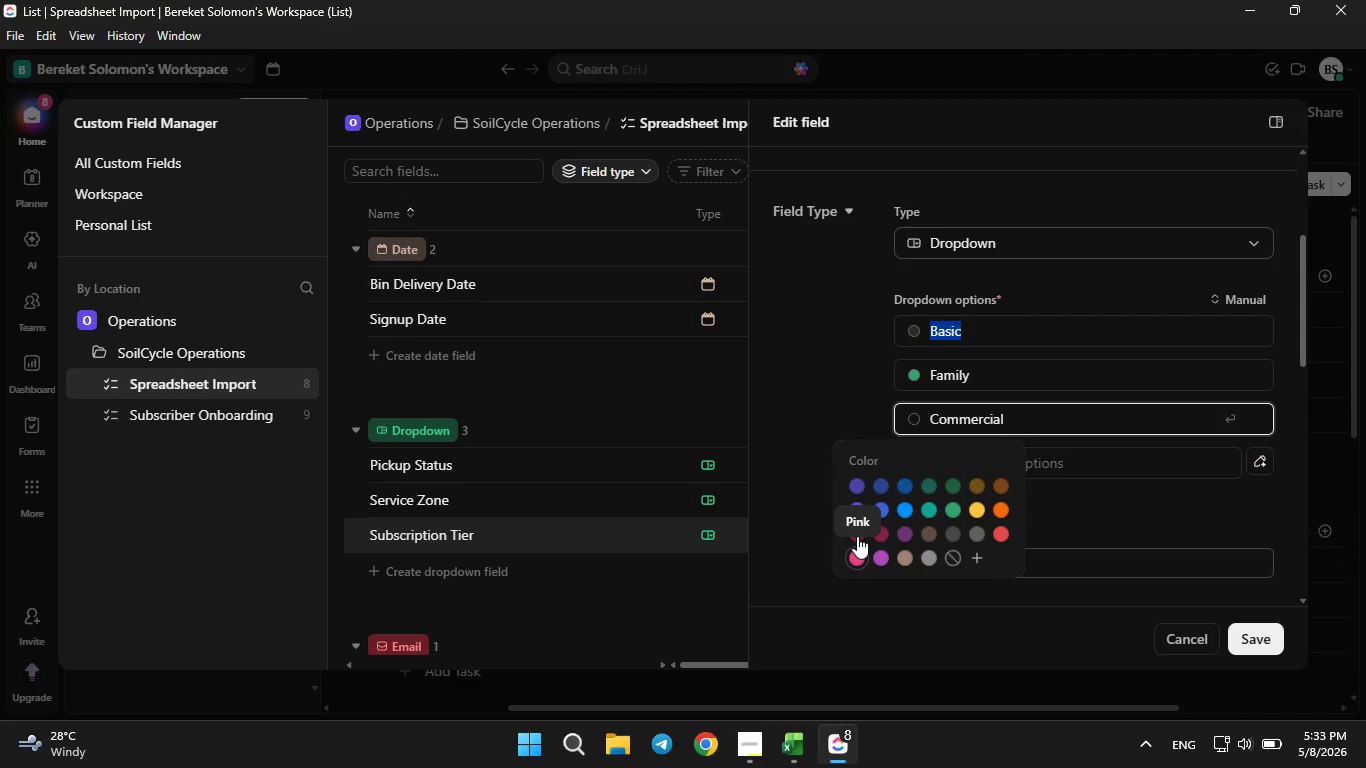 
left_click([857, 536])
 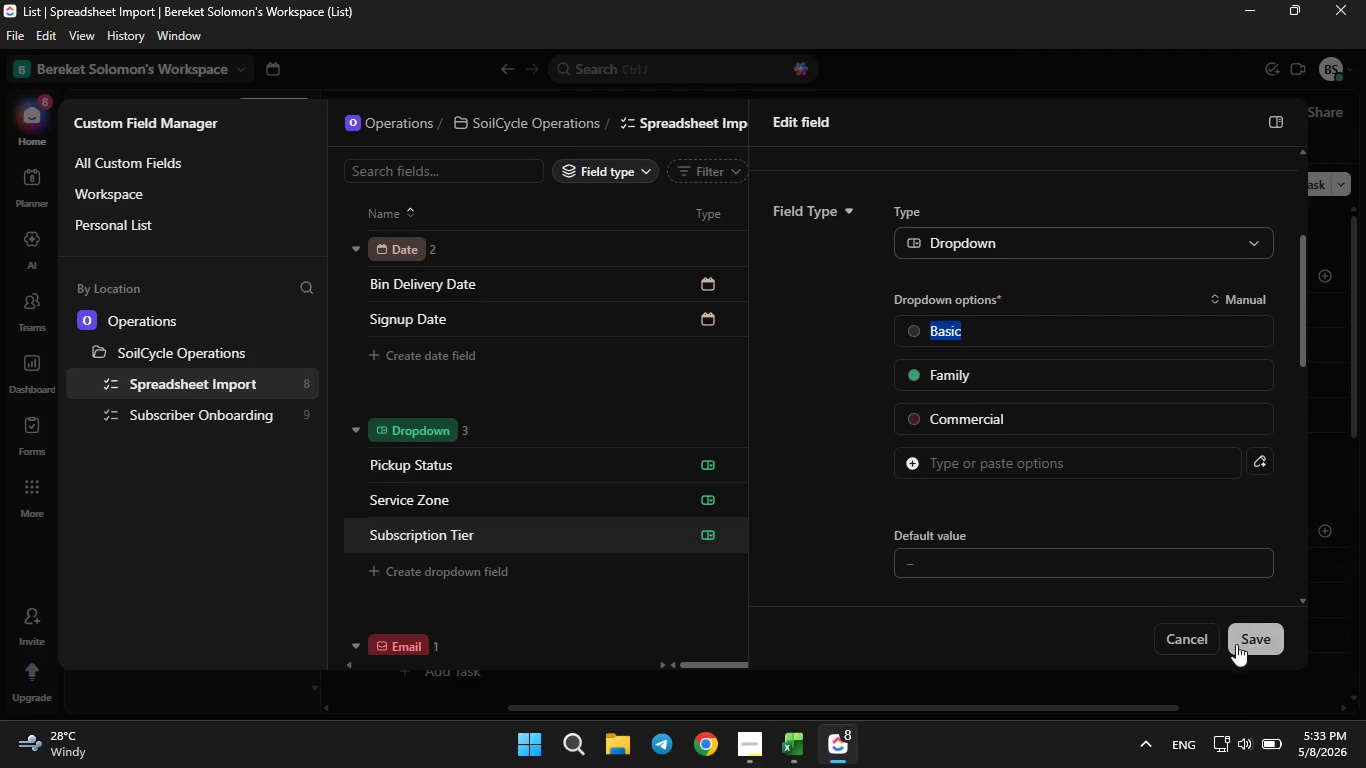 
left_click([1256, 643])
 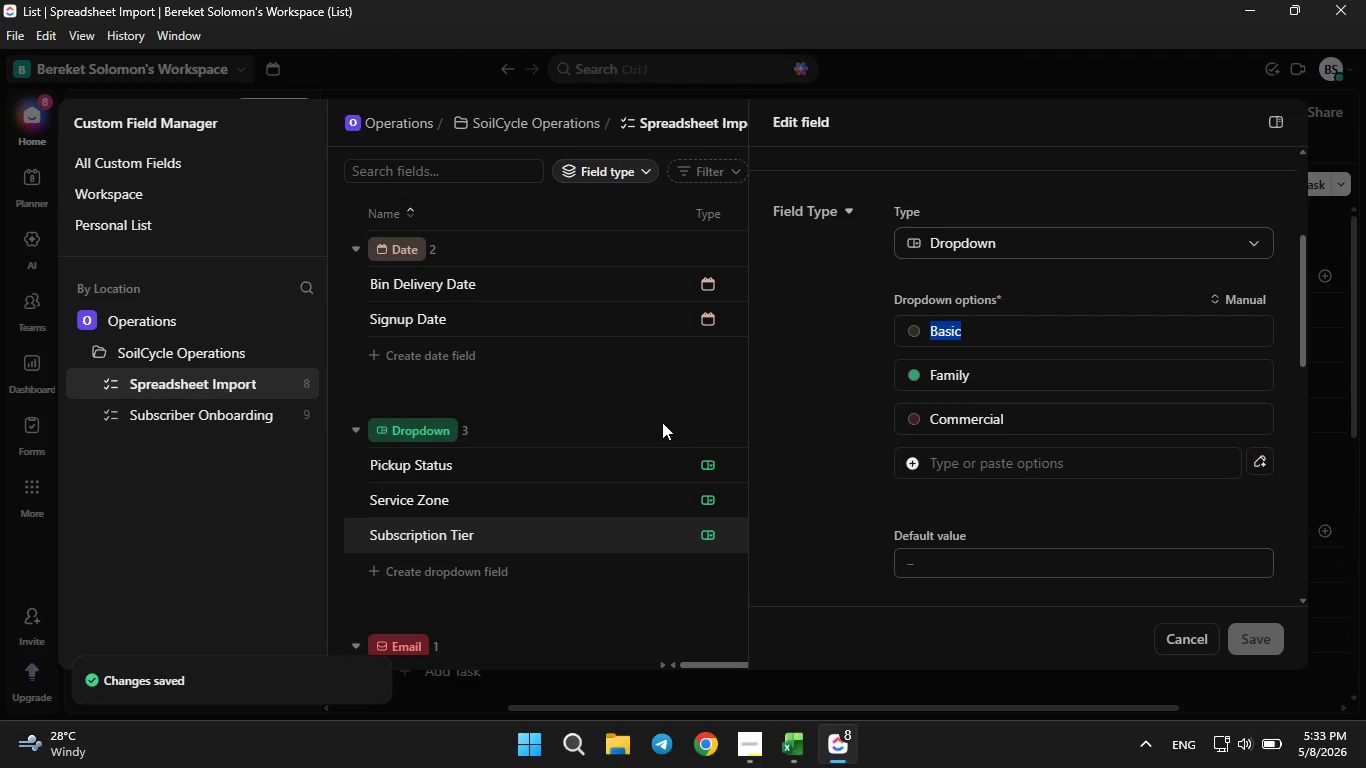 
left_click([652, 414])
 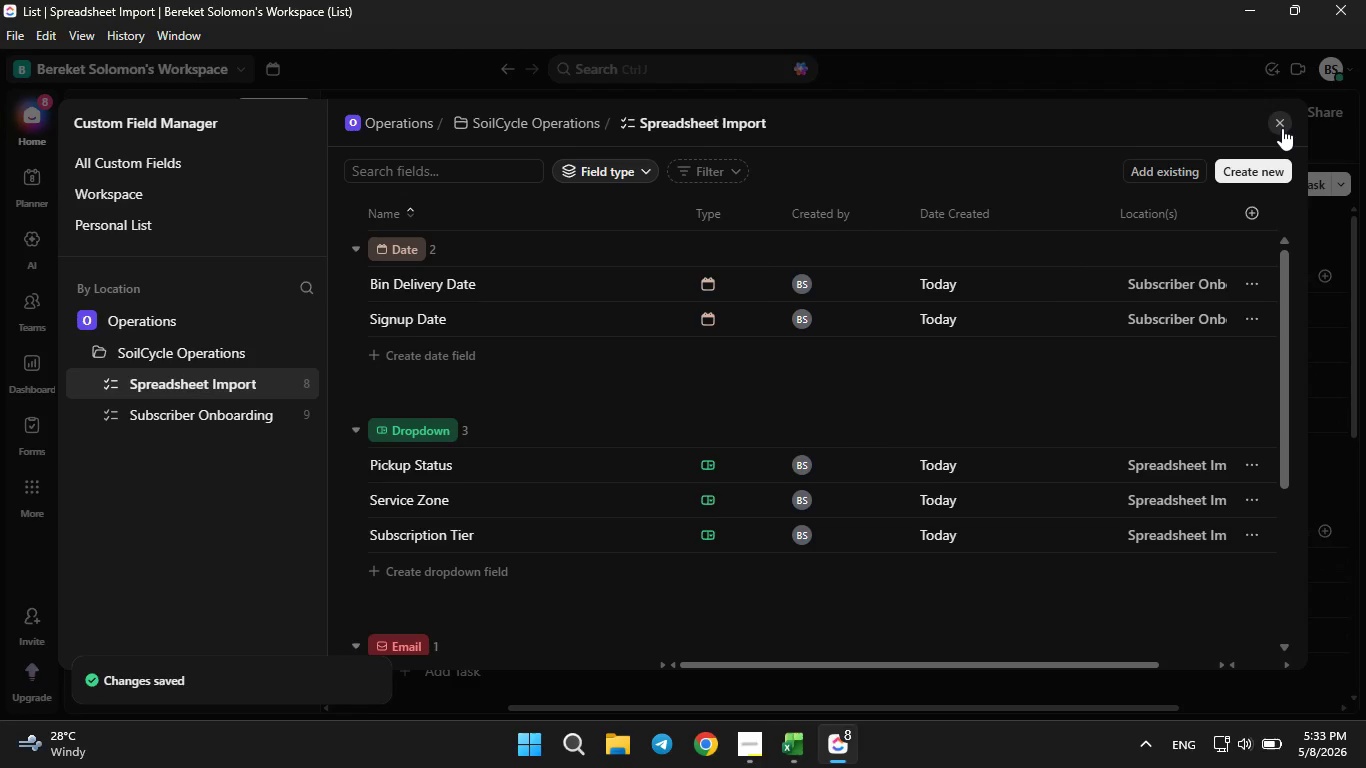 
left_click([1282, 128])
 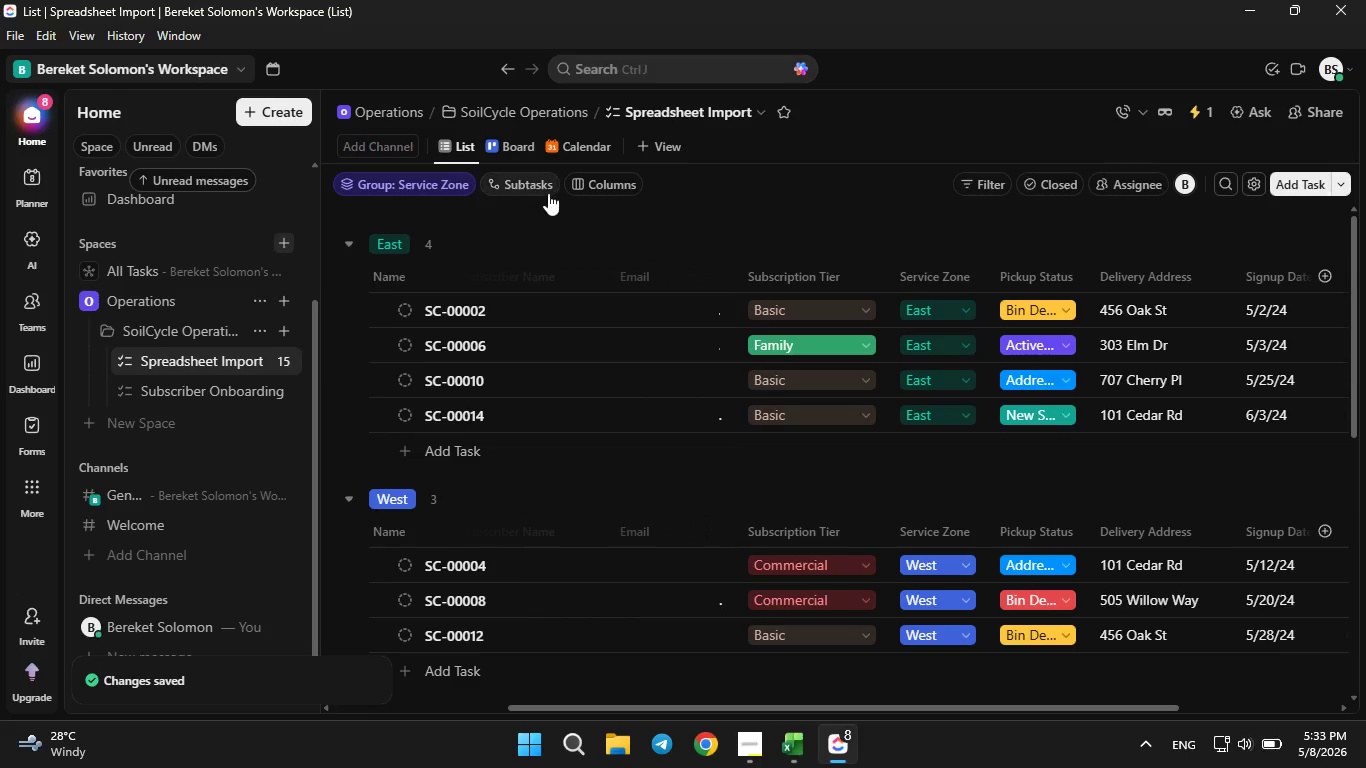 
left_click([511, 143])
 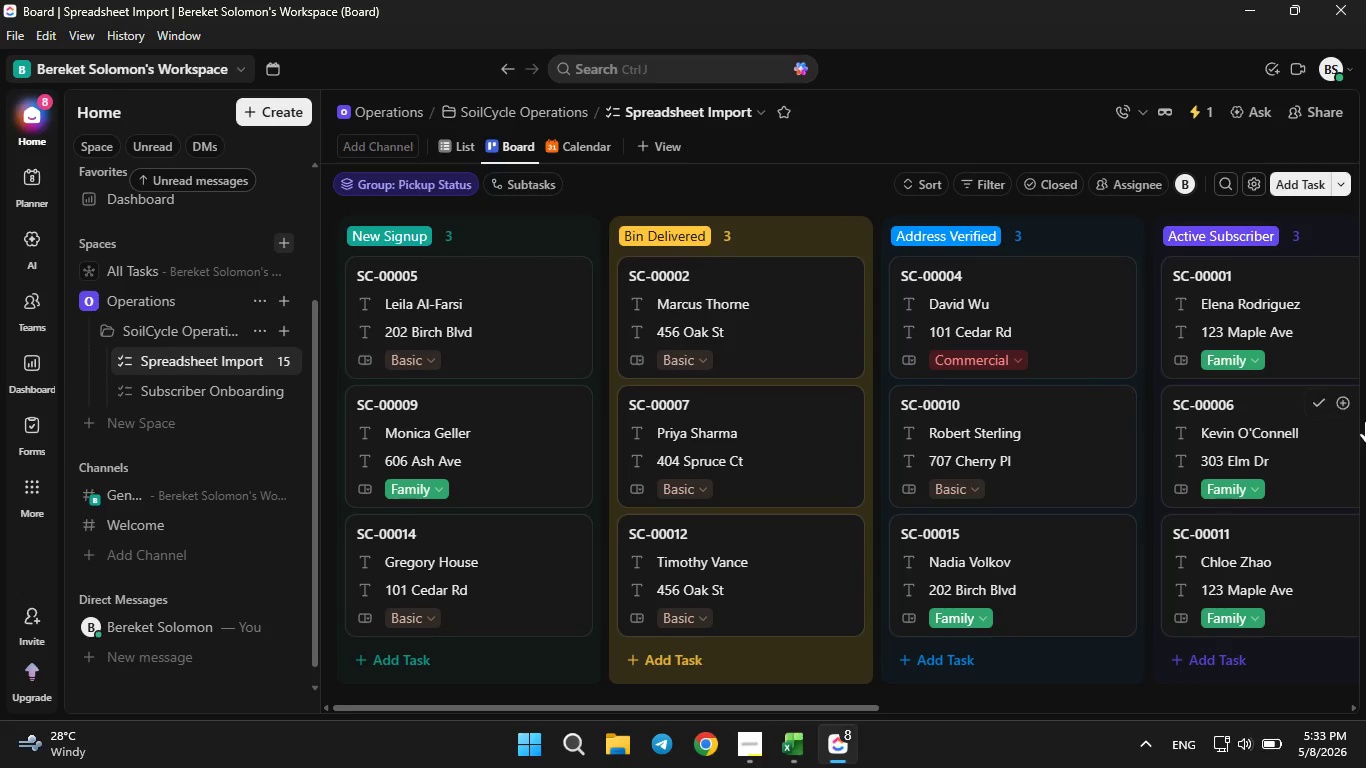 
wait(5.72)
 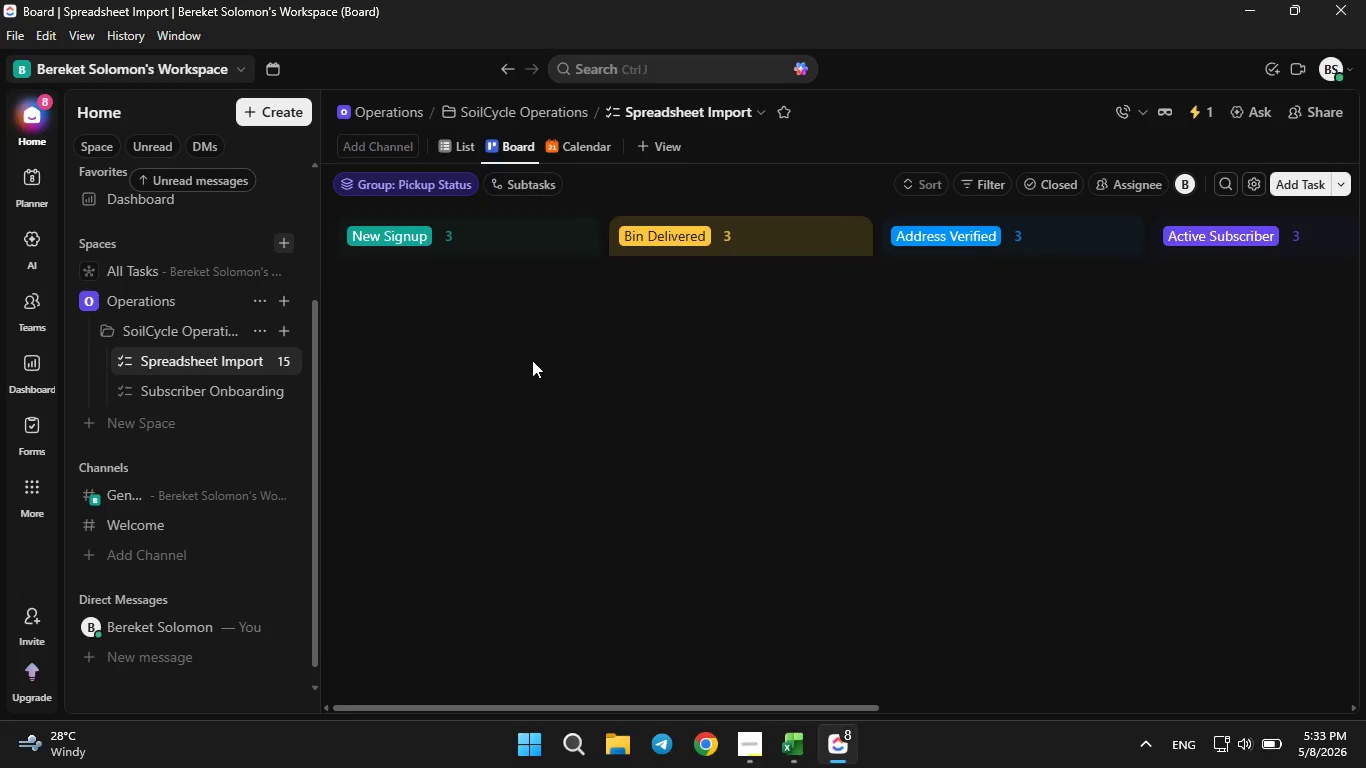 
left_click([440, 144])
 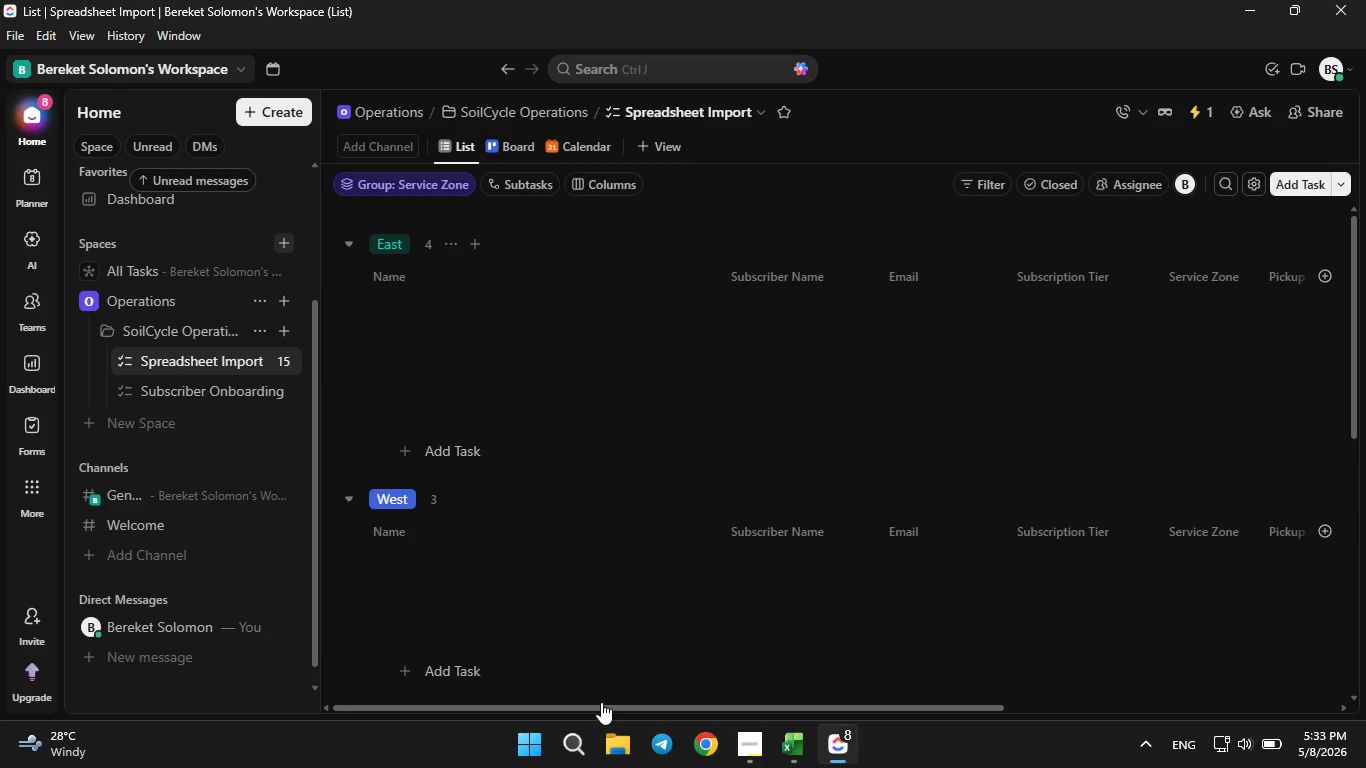 
left_click_drag(start_coordinate=[600, 707], to_coordinate=[441, 704])
 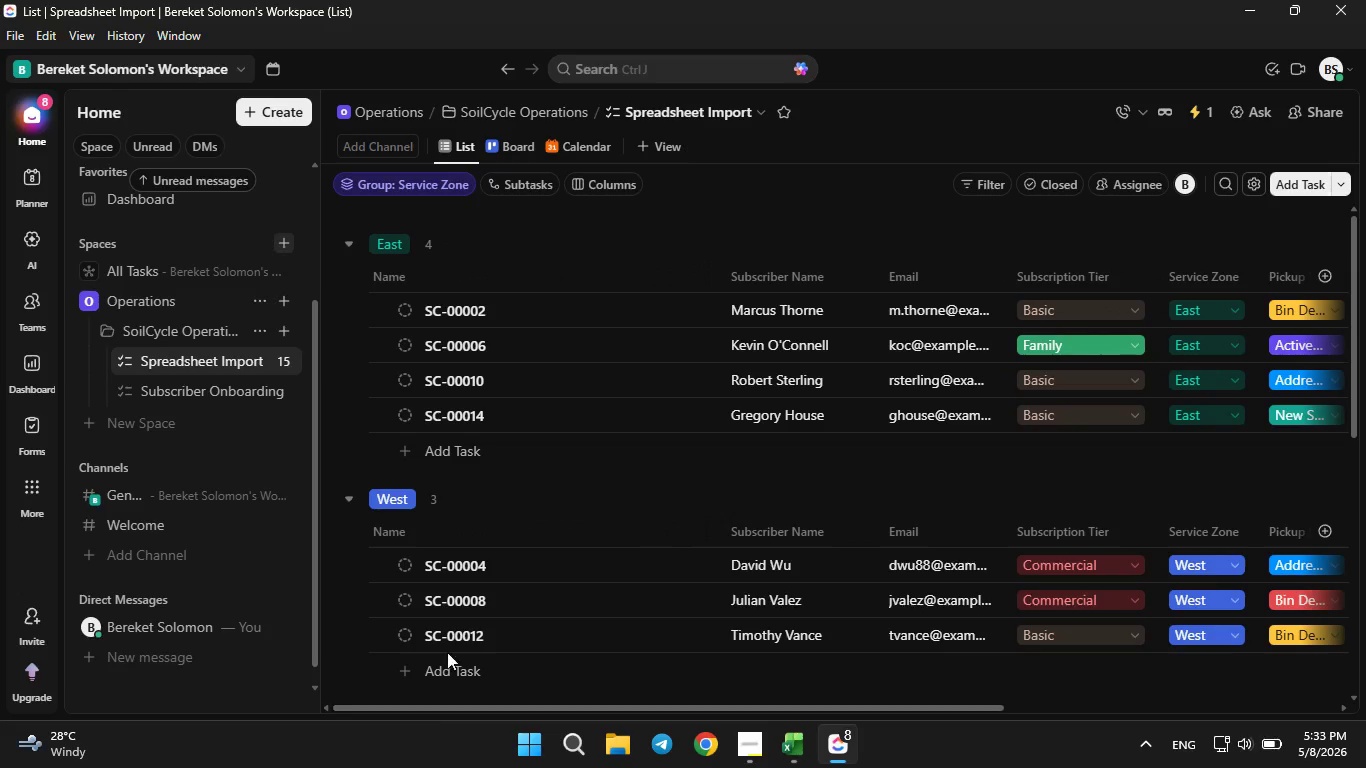 
left_click([441, 704])
 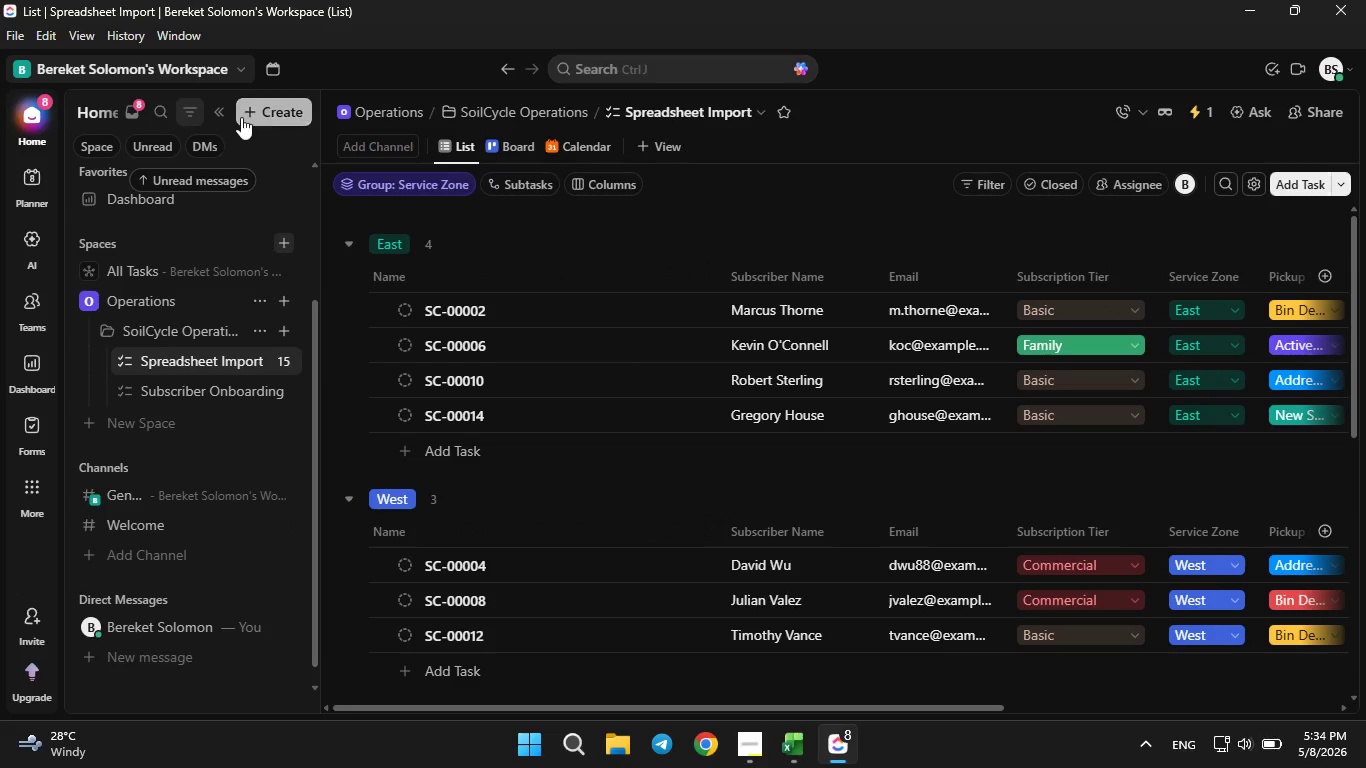 
left_click([212, 100])
 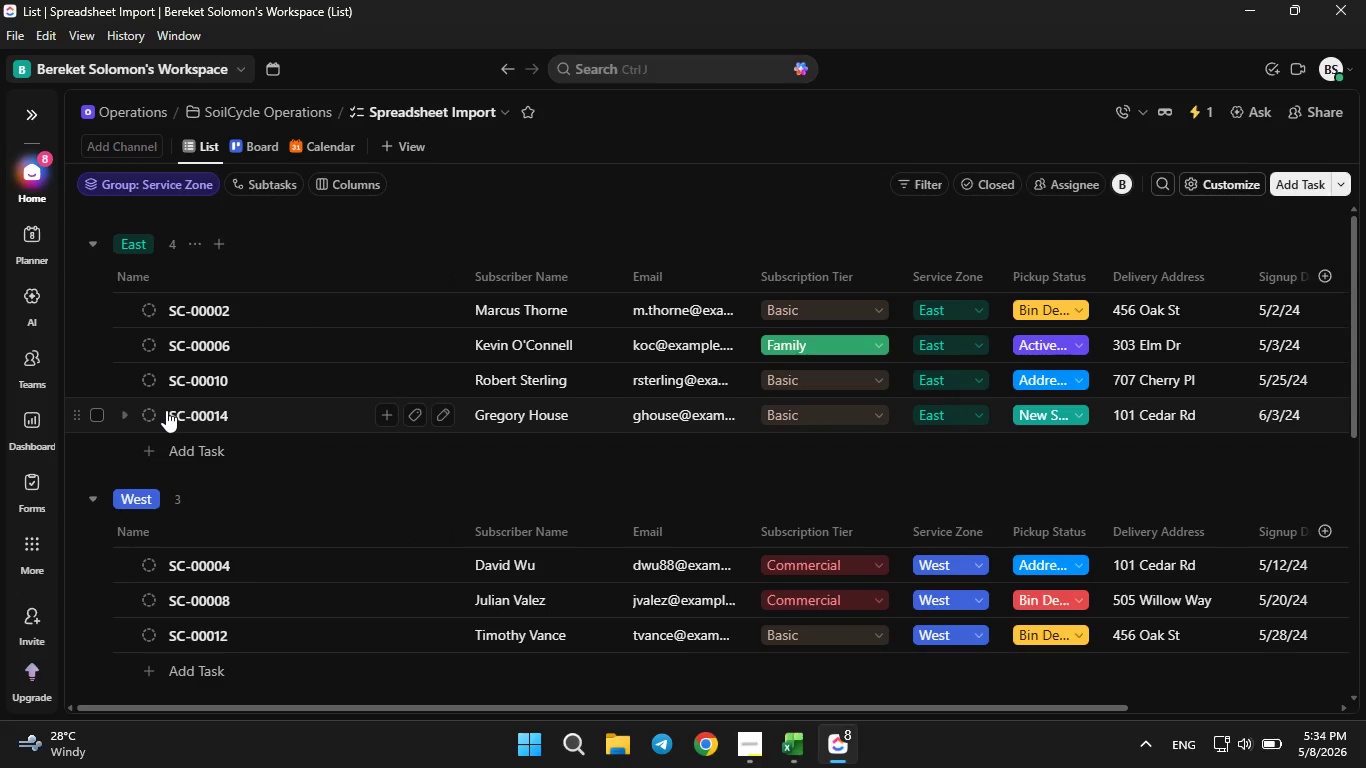 
wait(6.64)
 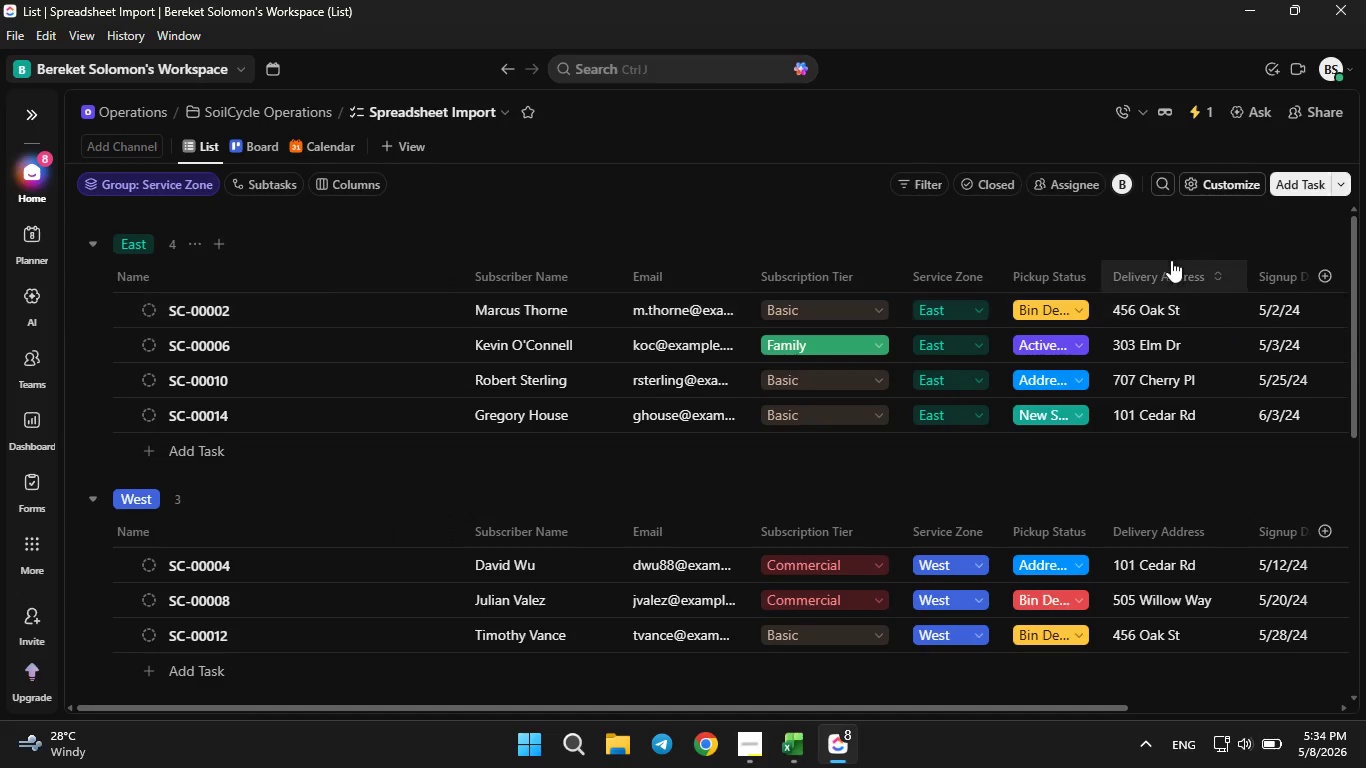 
left_click([274, 147])
 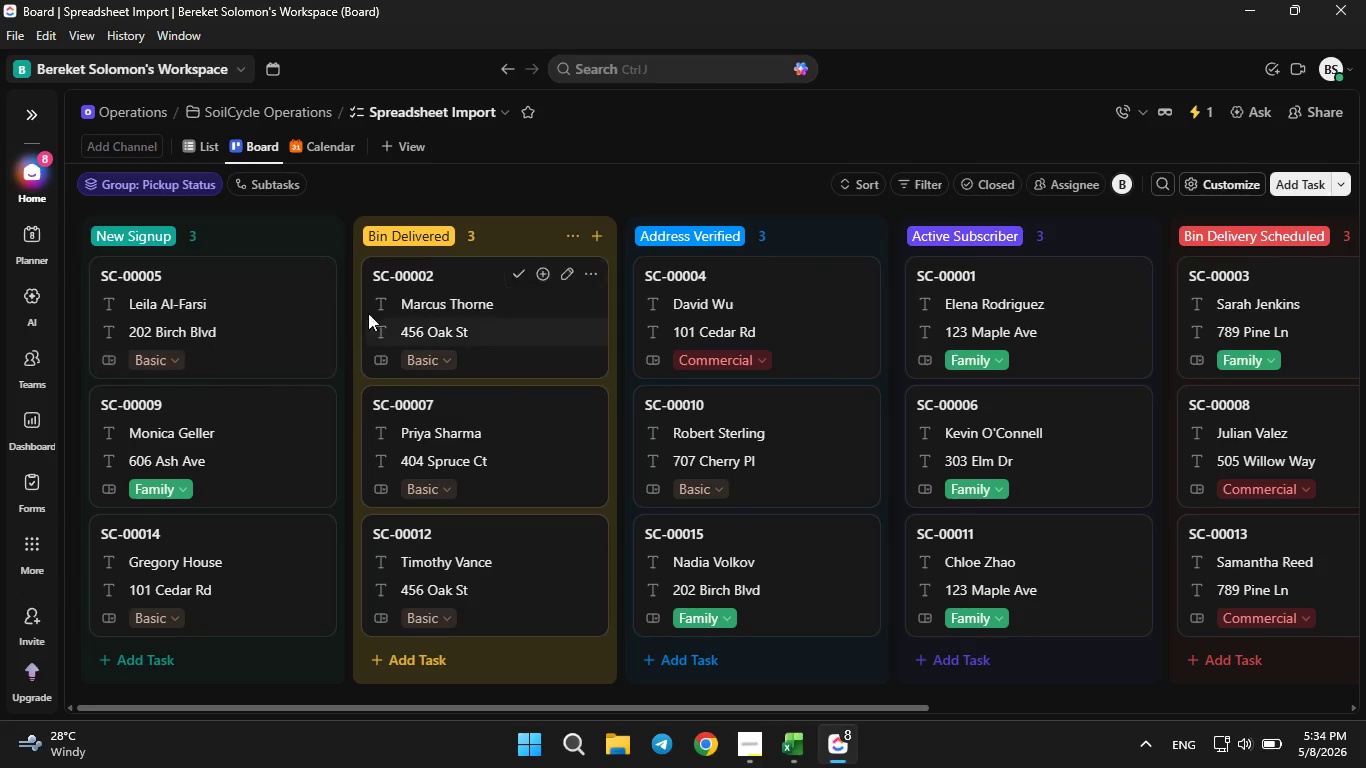 
wait(7.91)
 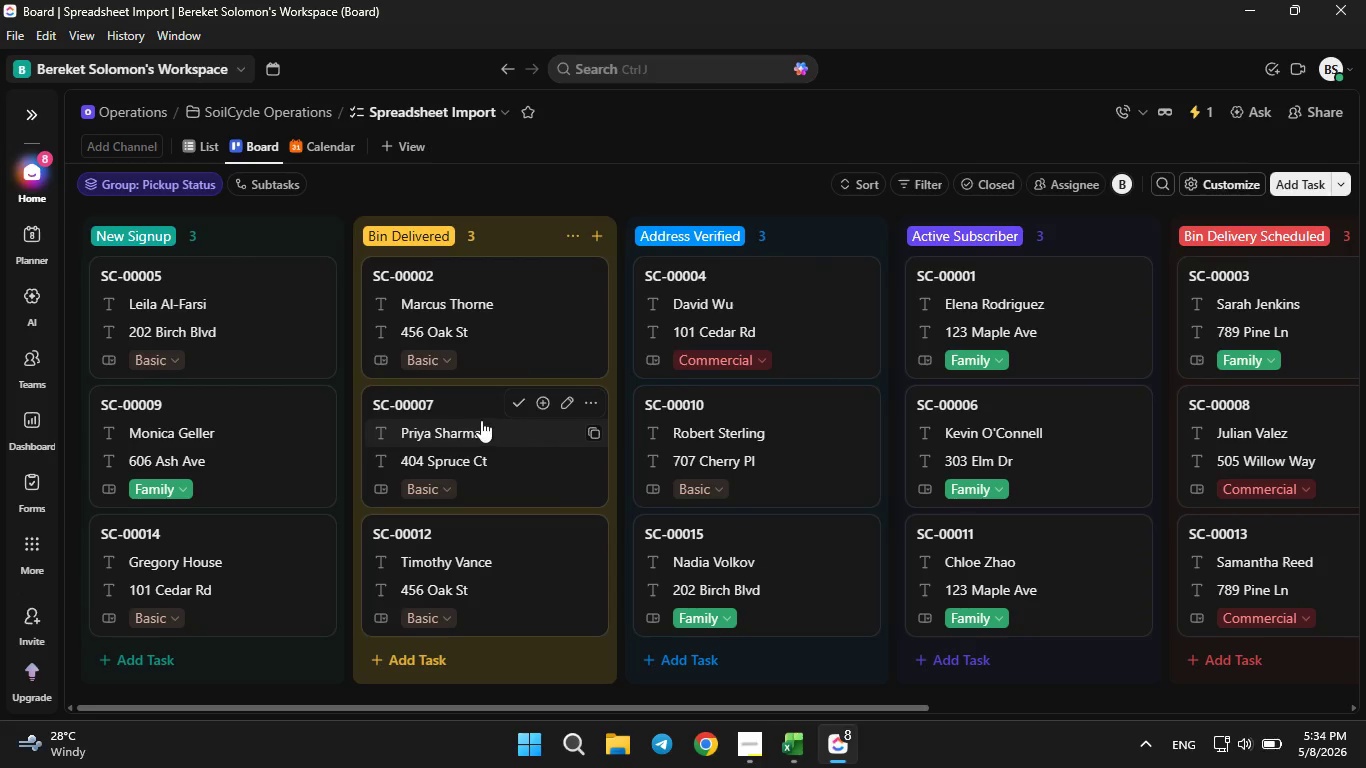 
left_click([158, 265])
 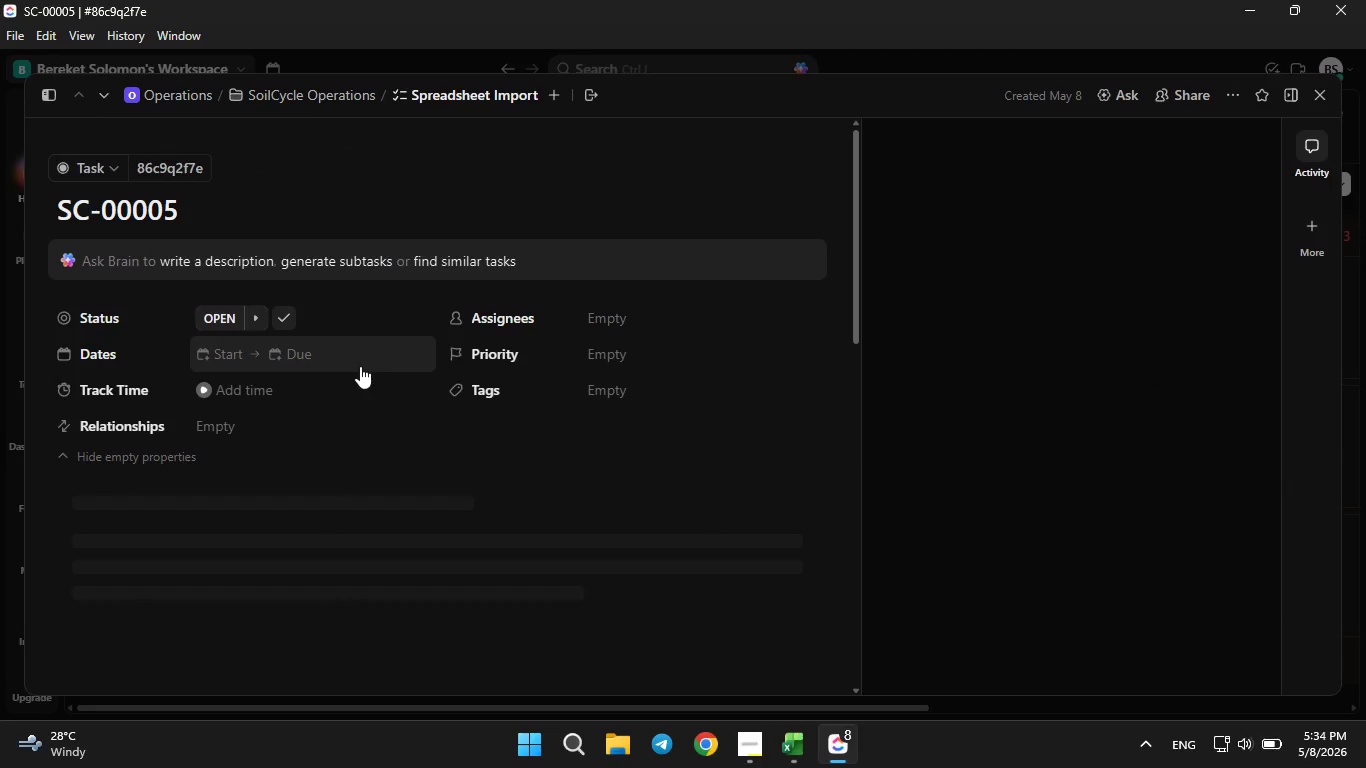 
scroll: coordinate [359, 368], scroll_direction: down, amount: 3.0
 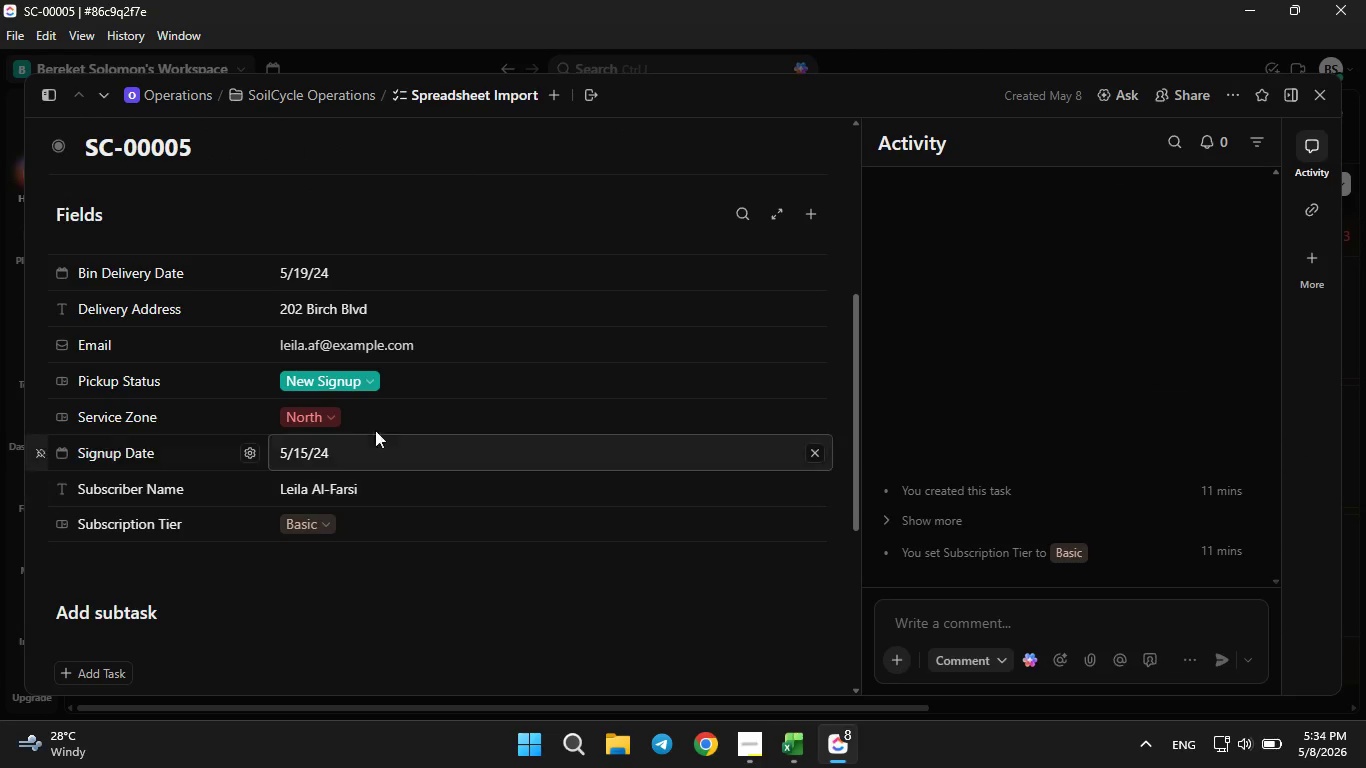 
left_click([356, 382])
 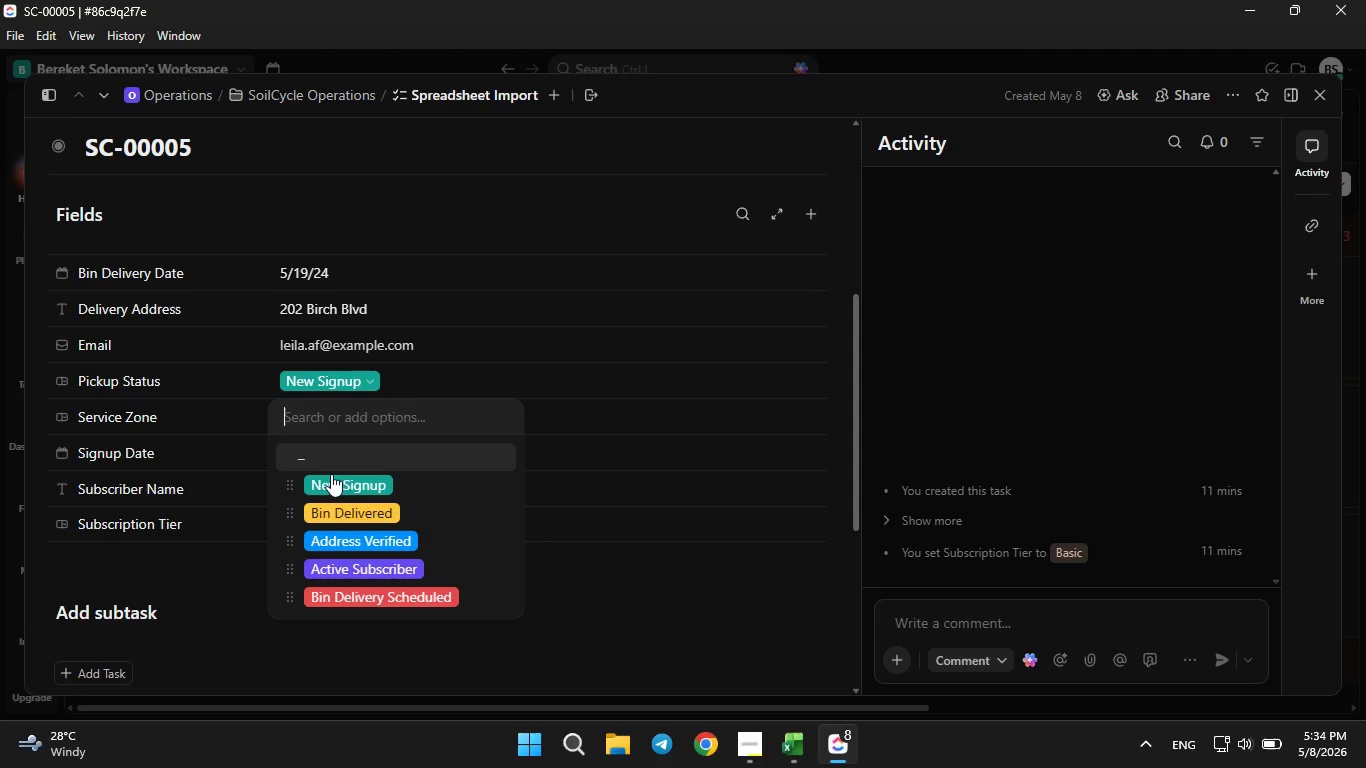 
double_click([344, 504])
 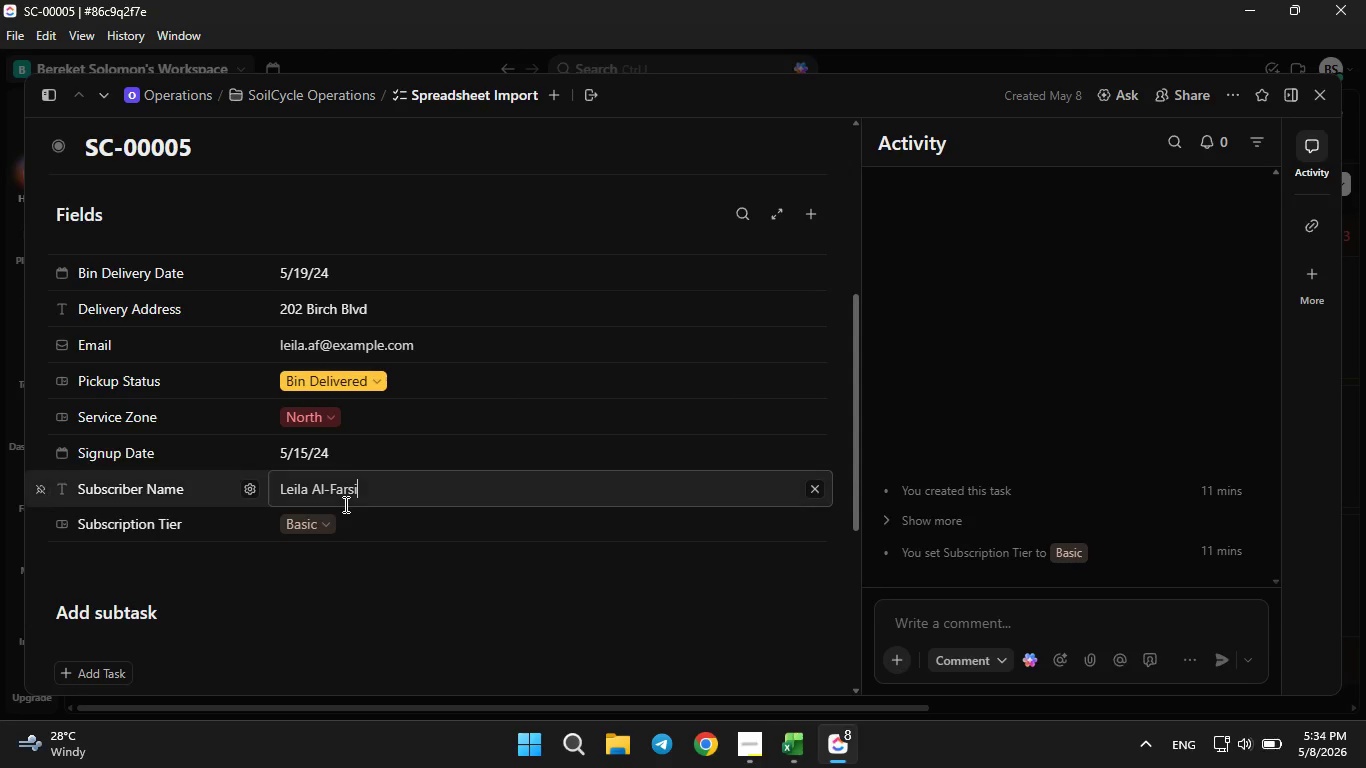 
left_click([344, 504])
 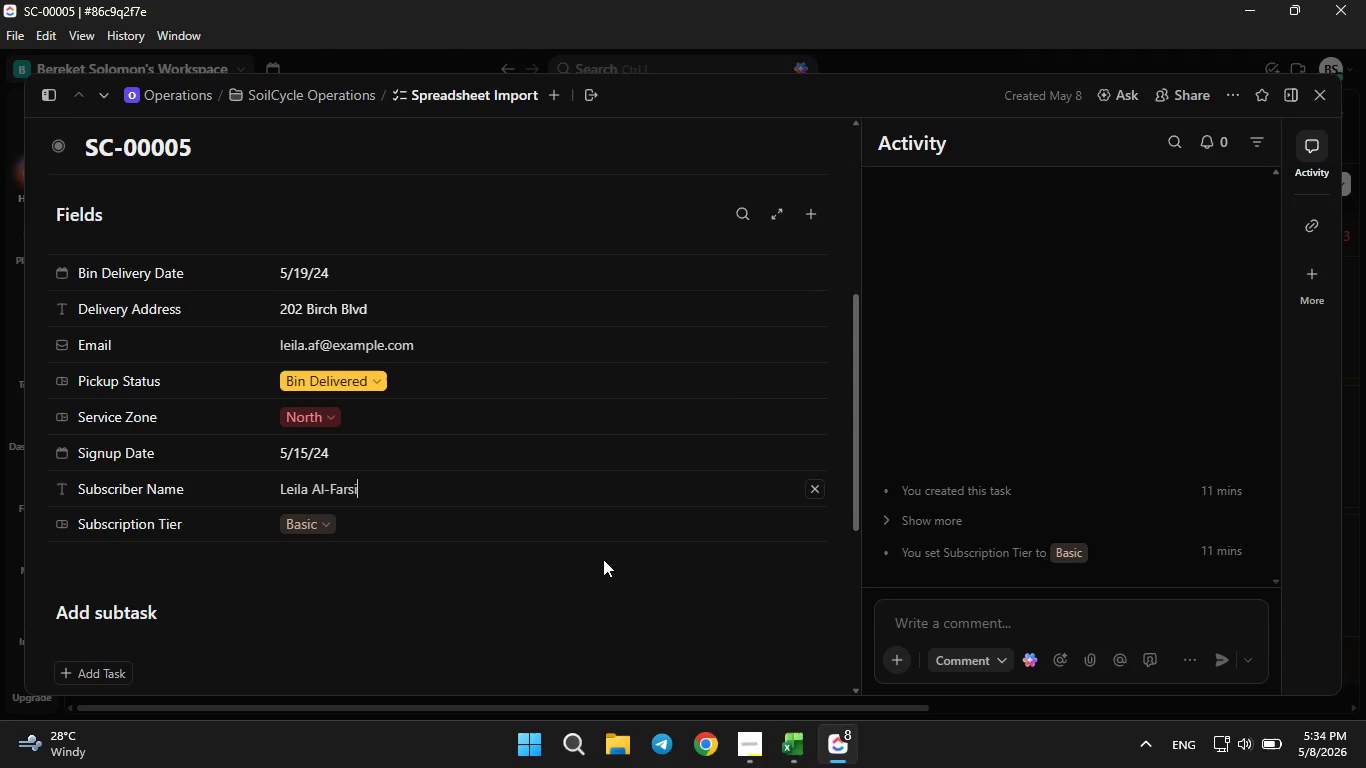 
scroll: coordinate [601, 557], scroll_direction: up, amount: 4.0
 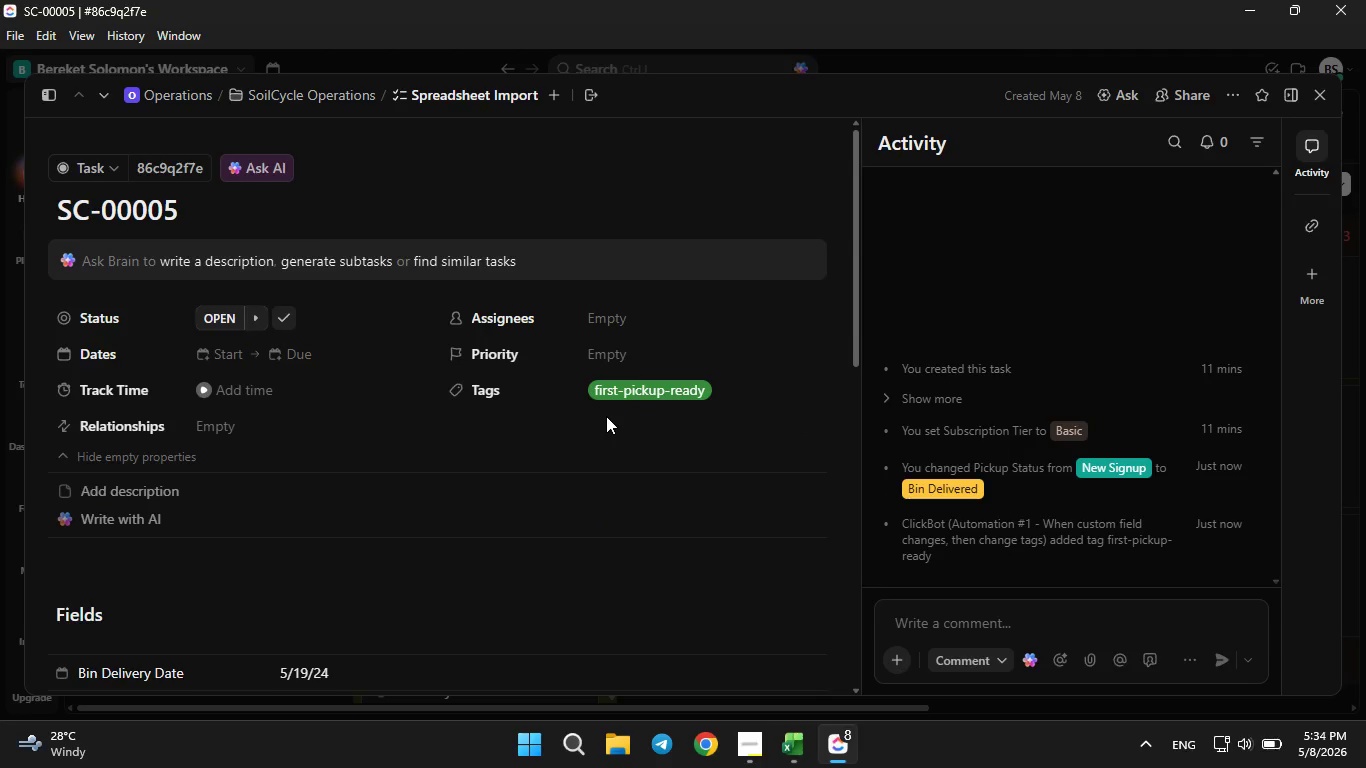 
scroll: coordinate [604, 420], scroll_direction: down, amount: 6.0
 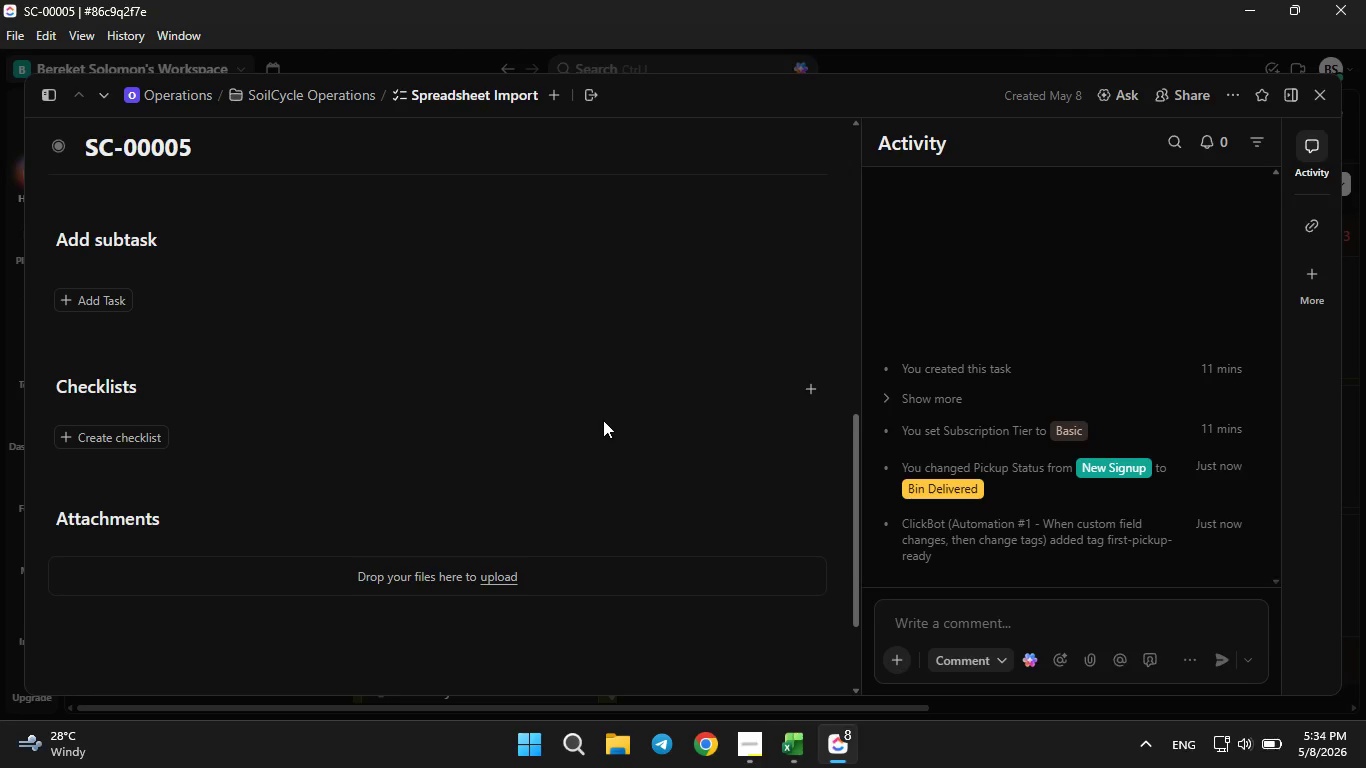 
scroll: coordinate [603, 420], scroll_direction: up, amount: 2.0
 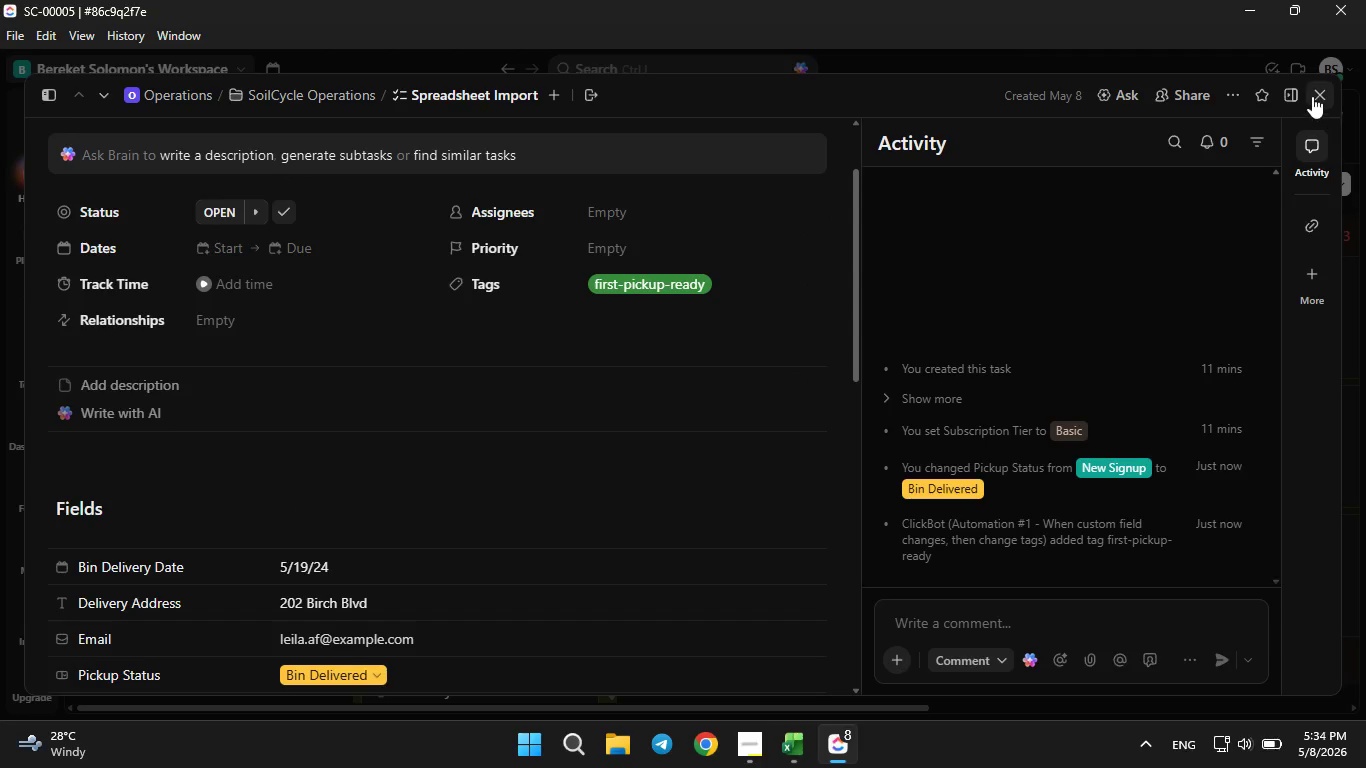 
left_click([1313, 95])
 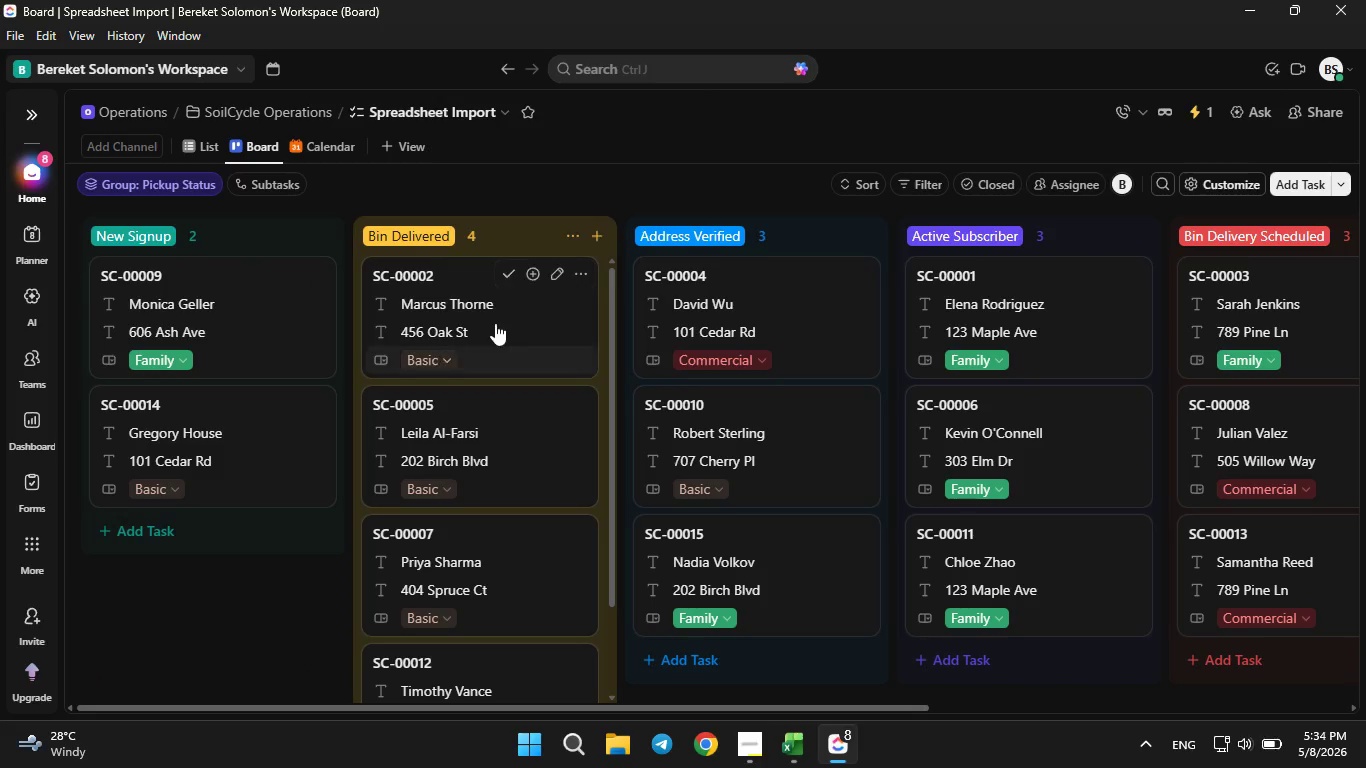 
scroll: coordinate [453, 354], scroll_direction: down, amount: 2.0
 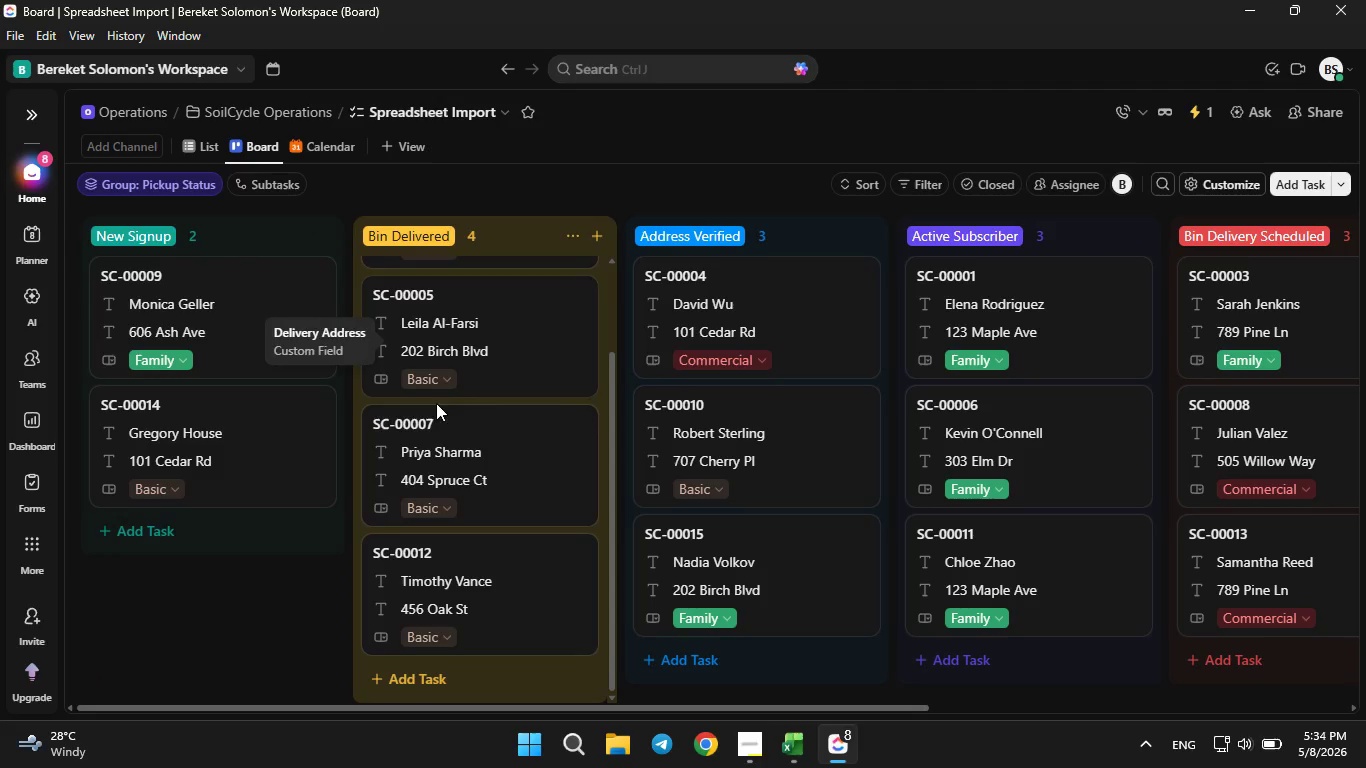 
scroll: coordinate [436, 405], scroll_direction: up, amount: 1.0
 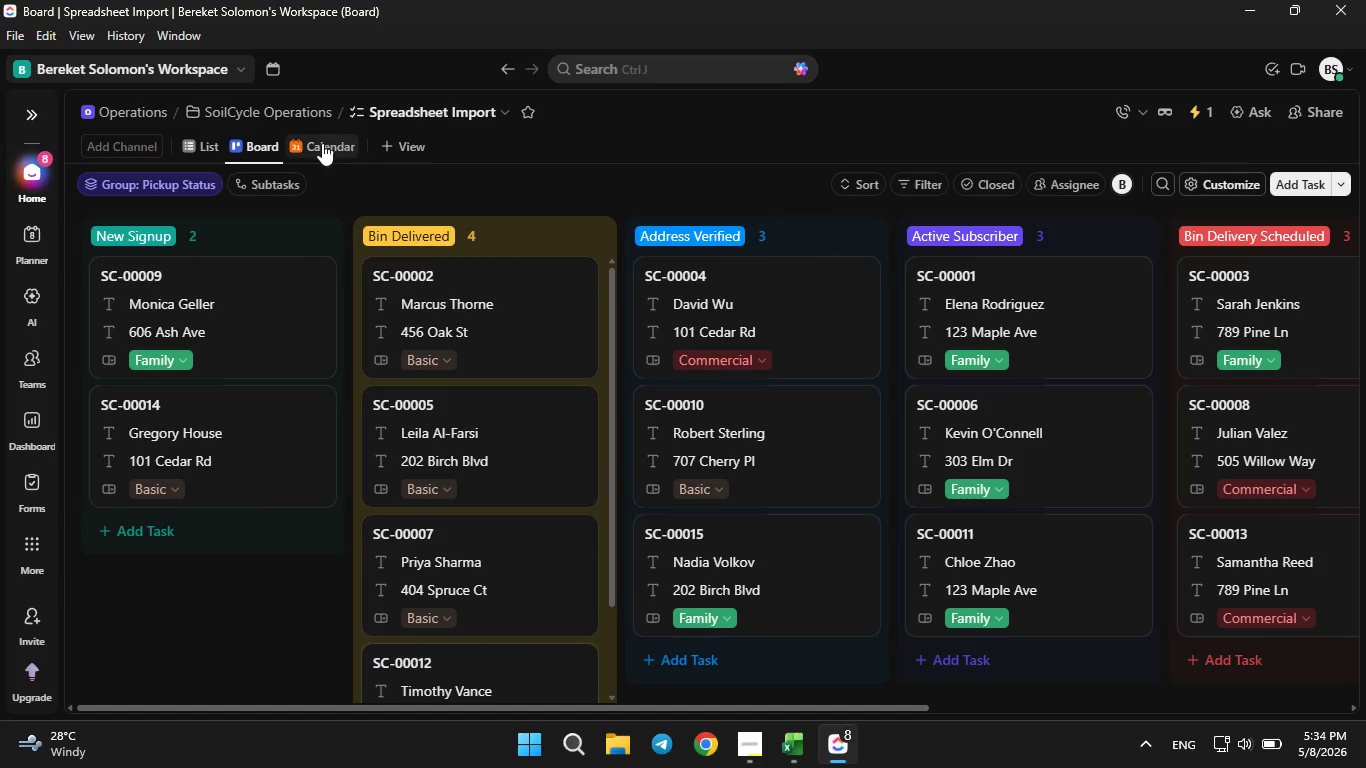 
left_click([316, 143])
 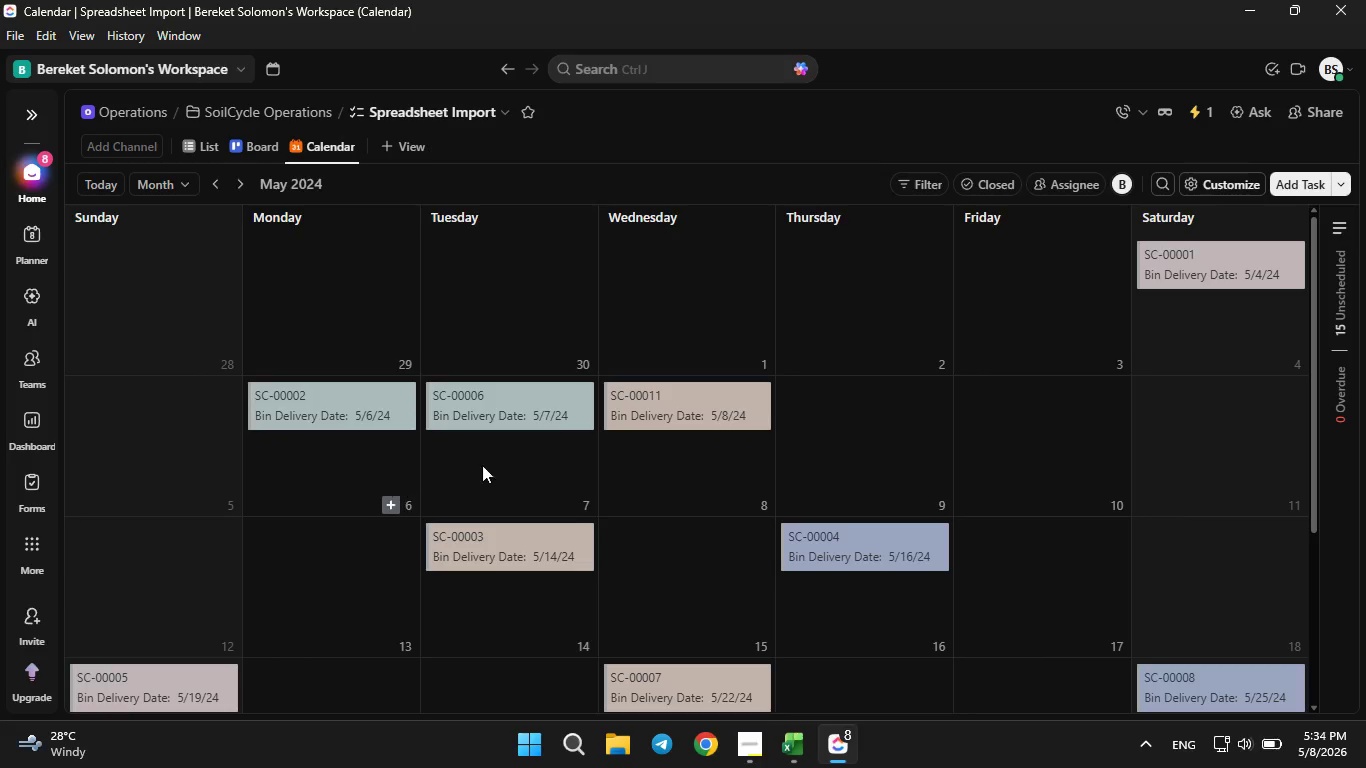 
scroll: coordinate [529, 388], scroll_direction: down, amount: 3.0
 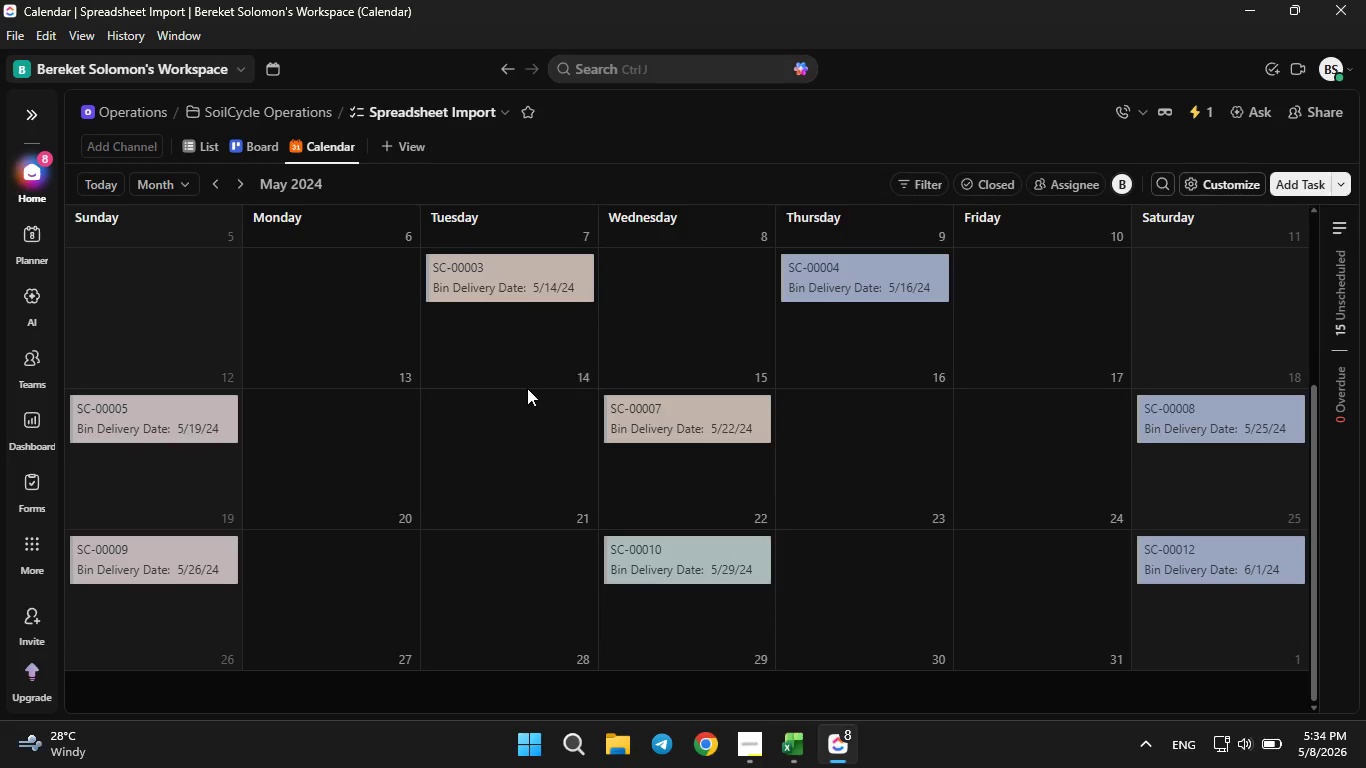 
scroll: coordinate [525, 388], scroll_direction: none, amount: 0.0
 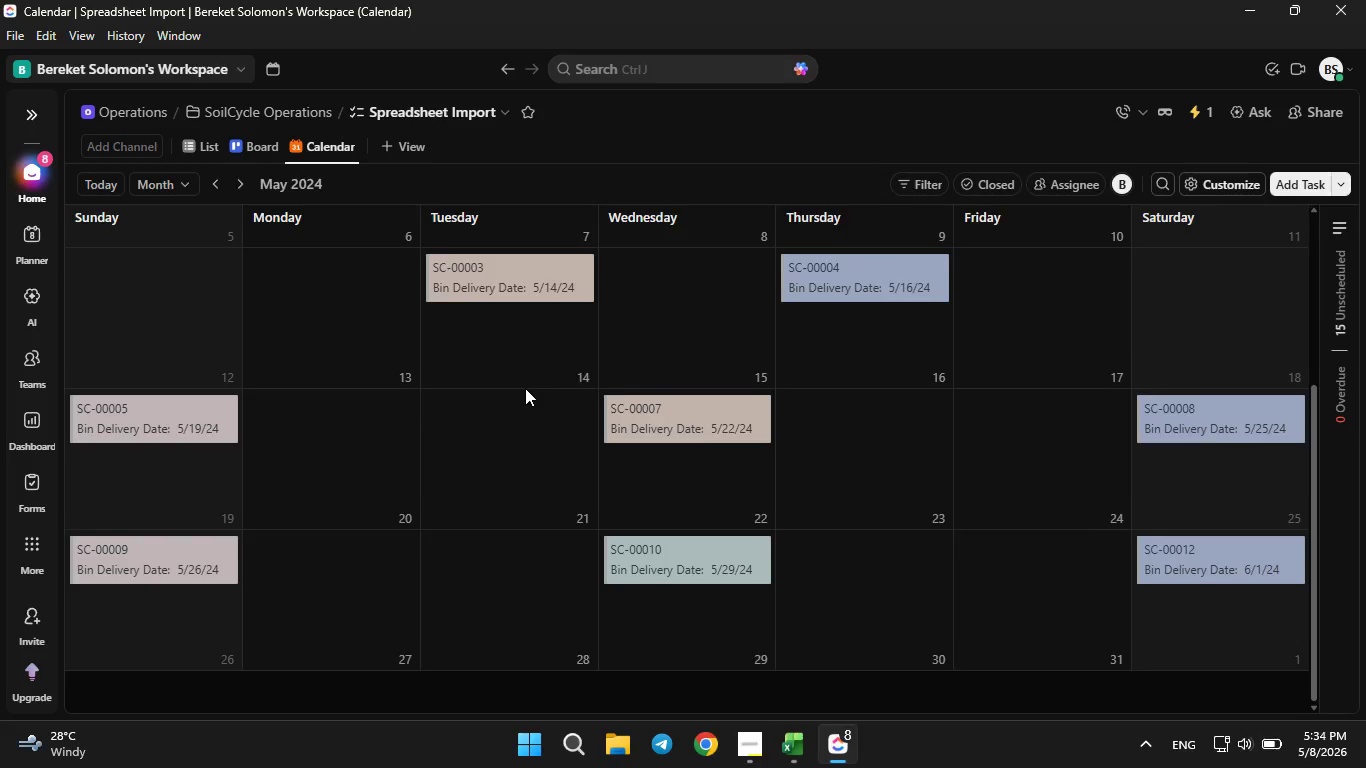 
scroll: coordinate [525, 388], scroll_direction: up, amount: 4.0
 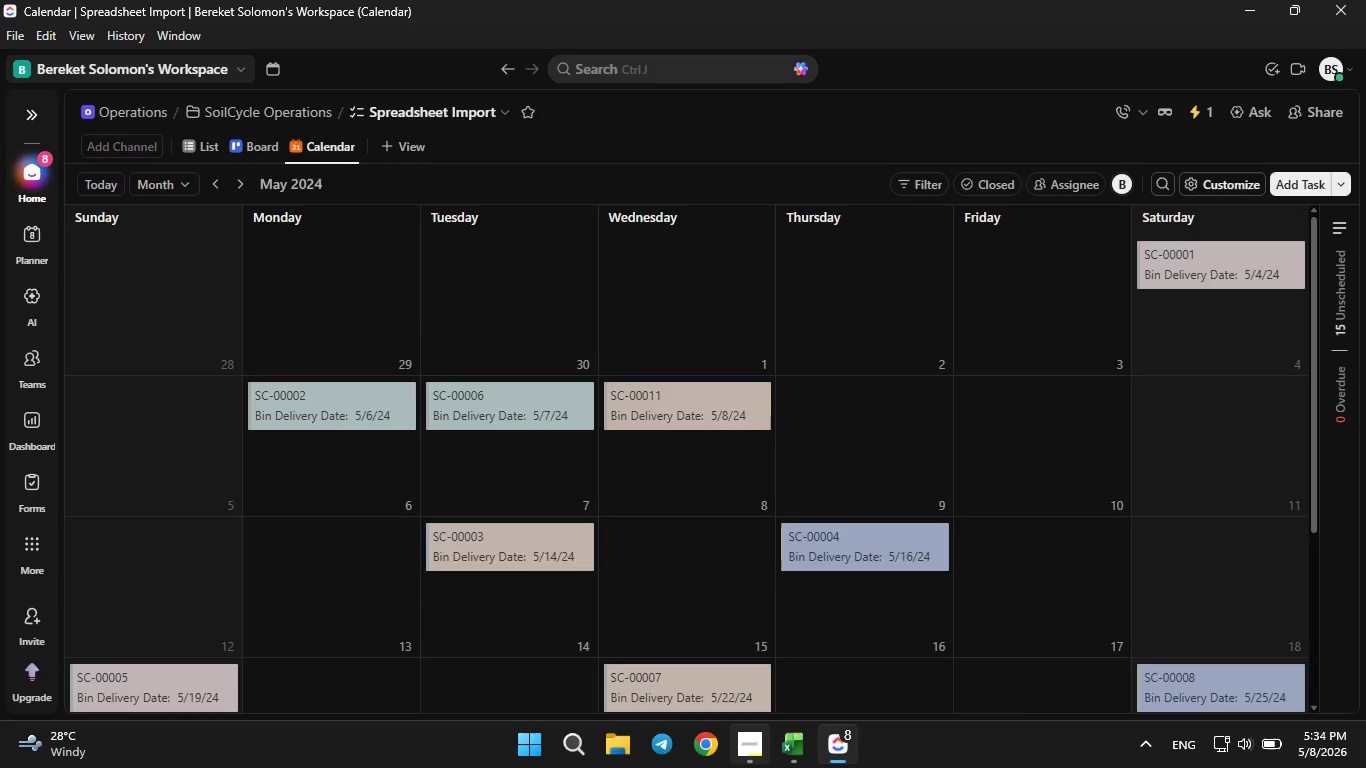 
left_click([756, 764])